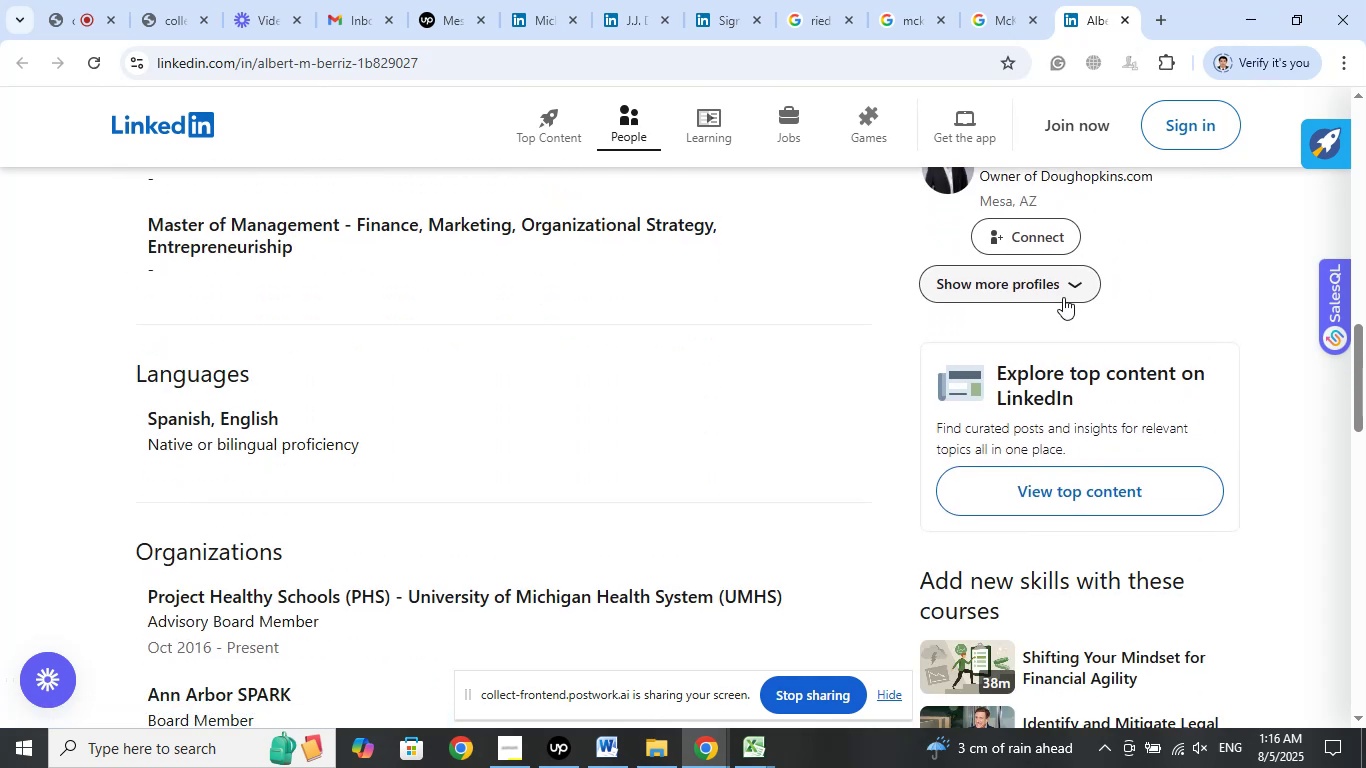 
left_click([1064, 291])
 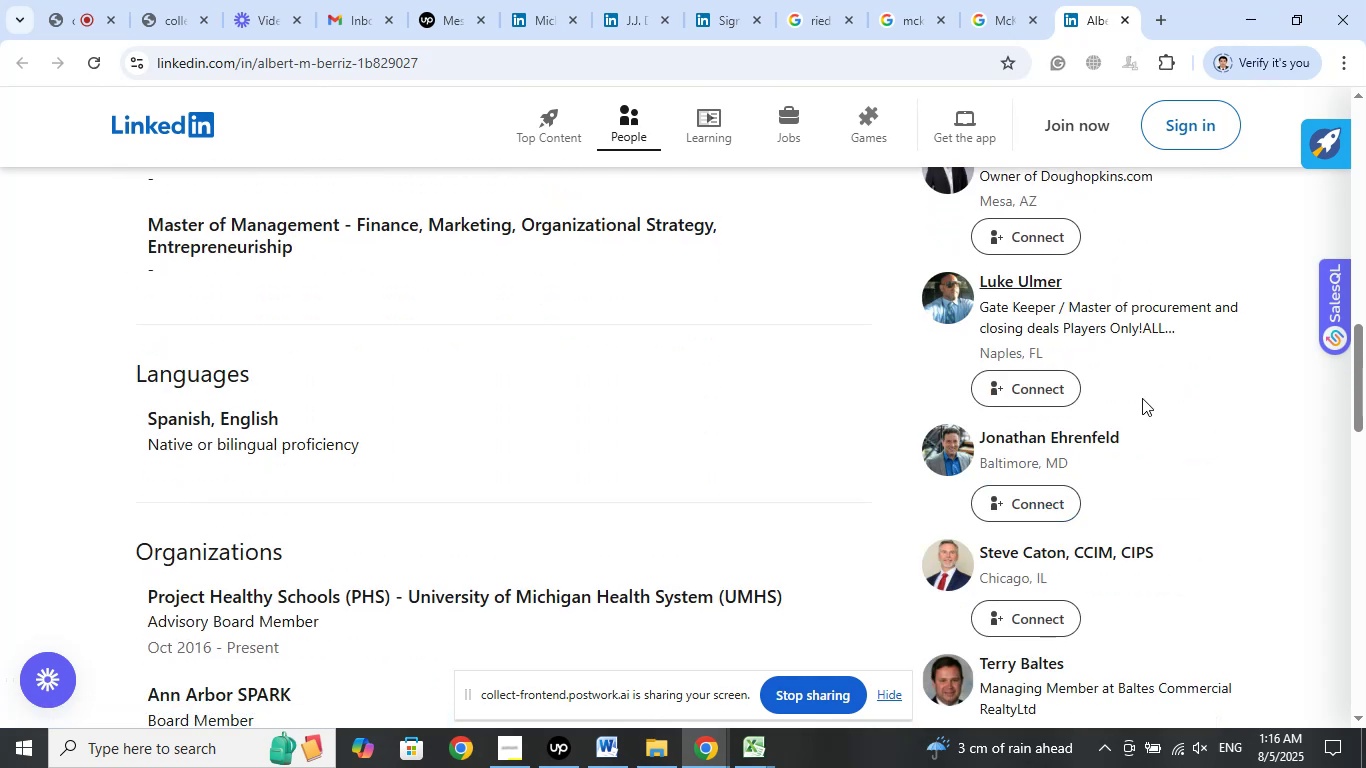 
scroll: coordinate [1159, 398], scroll_direction: down, amount: 3.0
 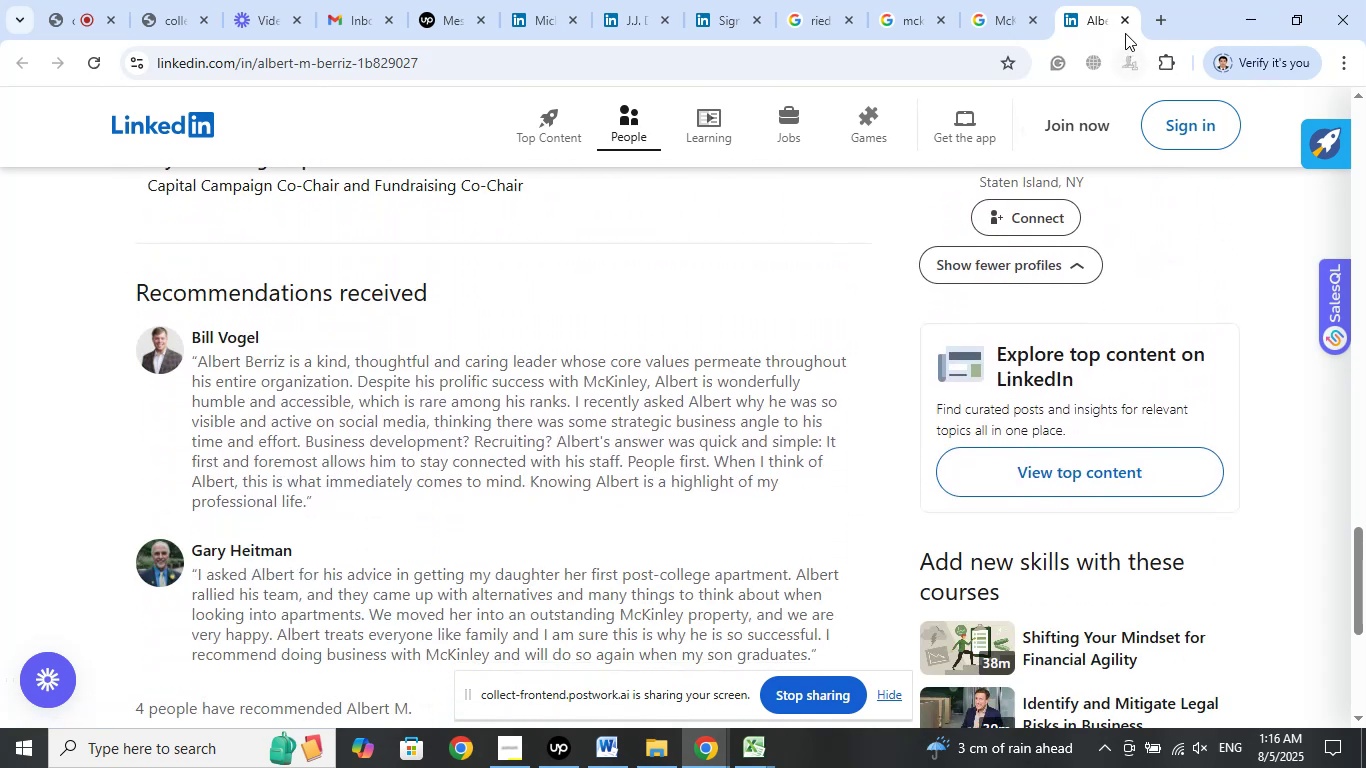 
left_click([1125, 24])
 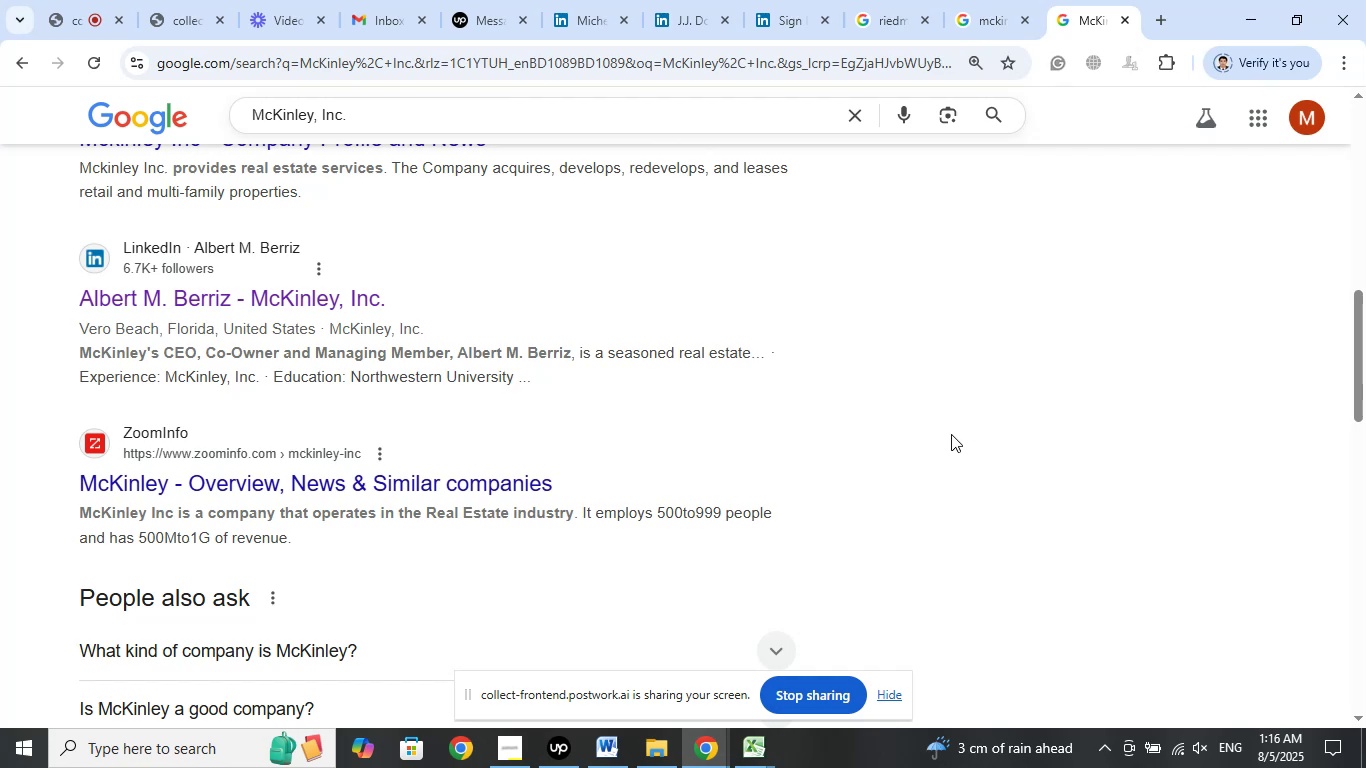 
scroll: coordinate [951, 434], scroll_direction: up, amount: 9.0
 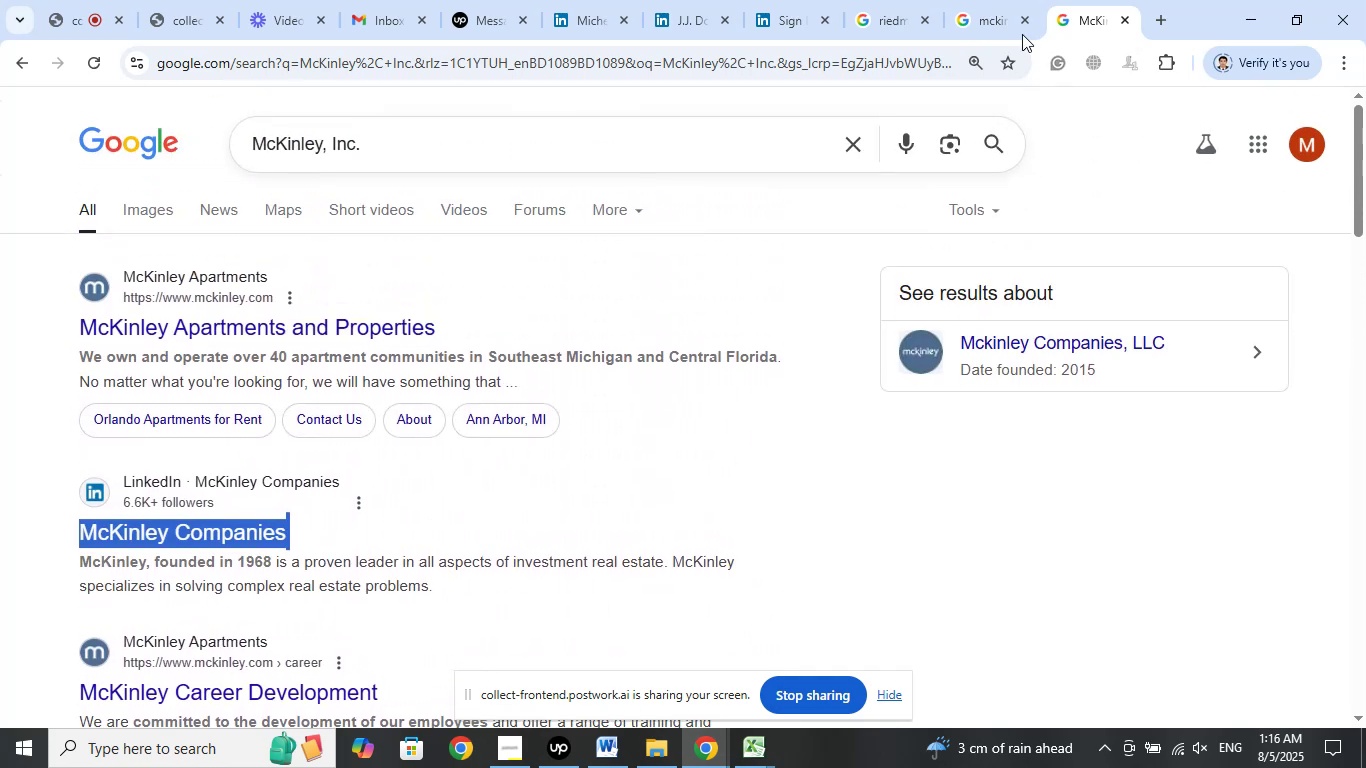 
left_click([1013, 15])
 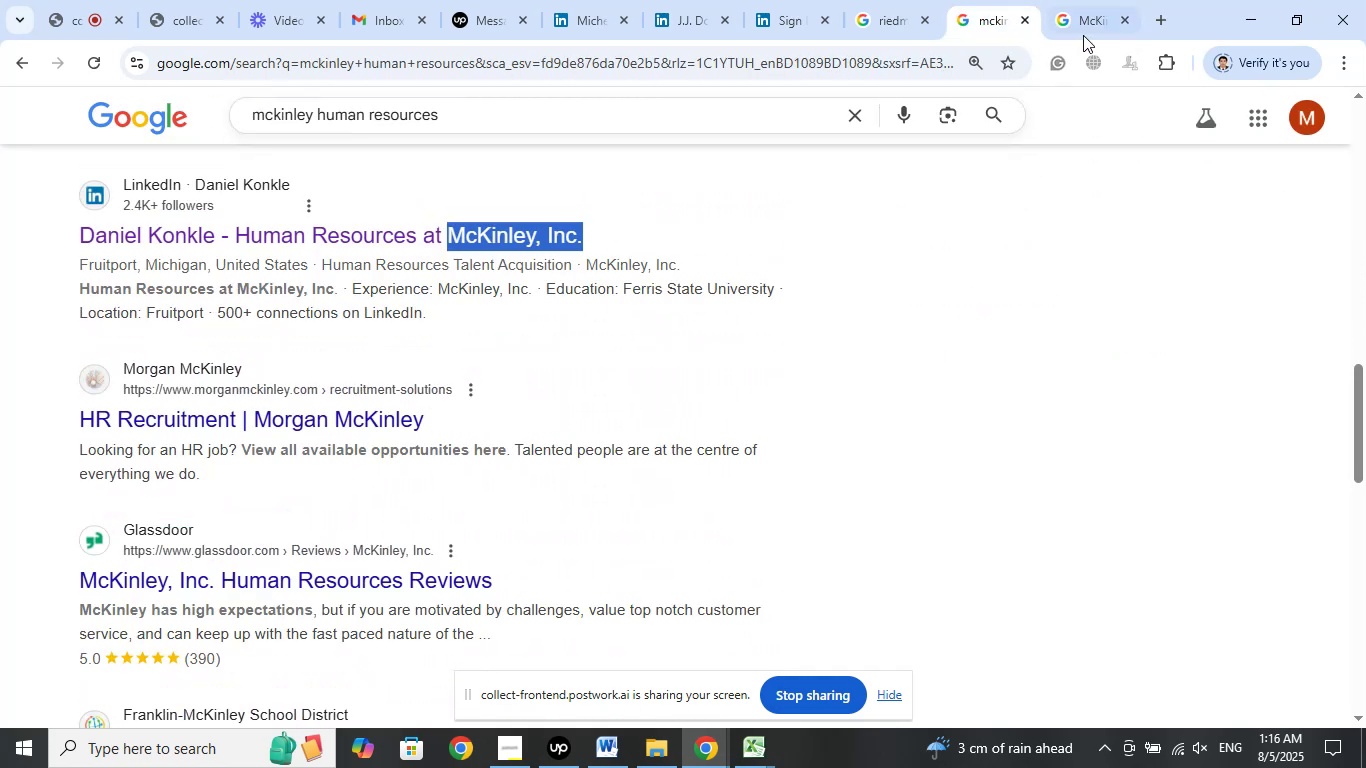 
left_click([1085, 29])
 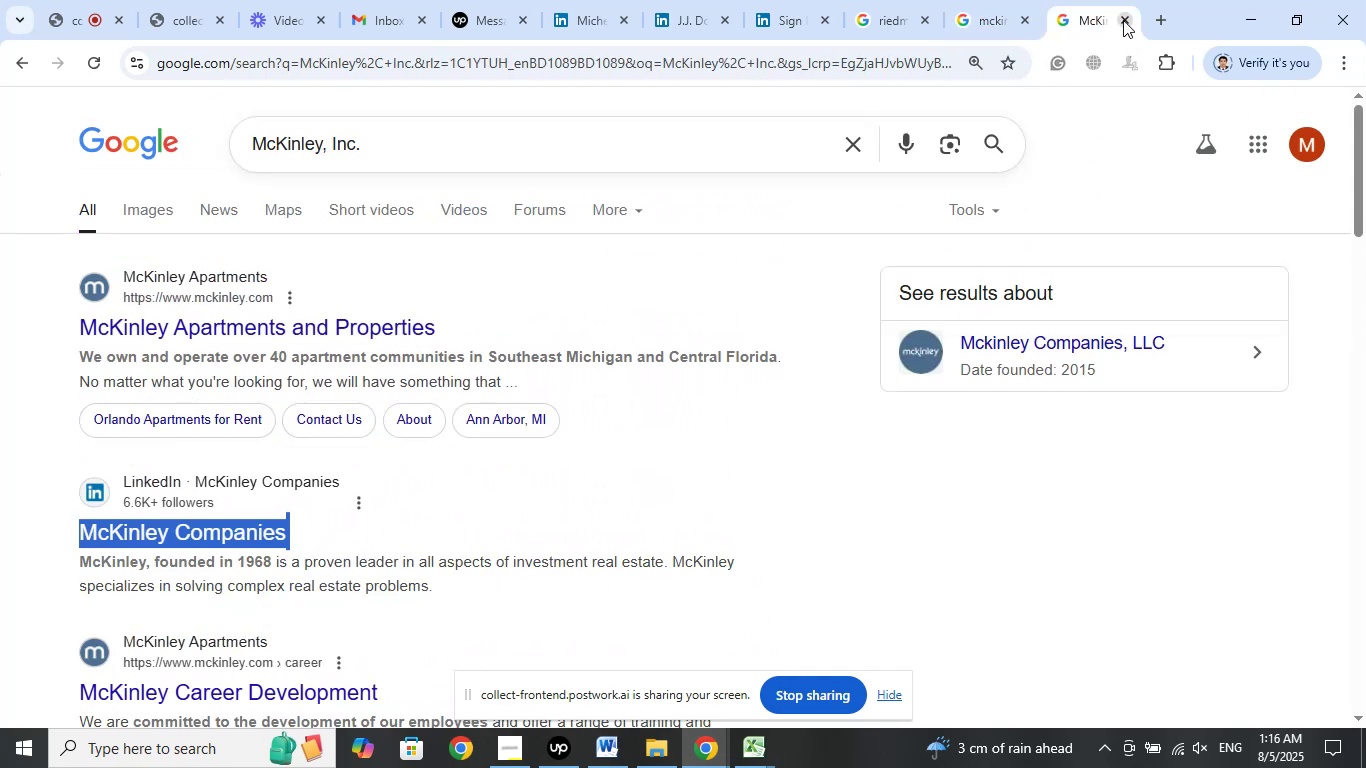 
left_click([1123, 20])
 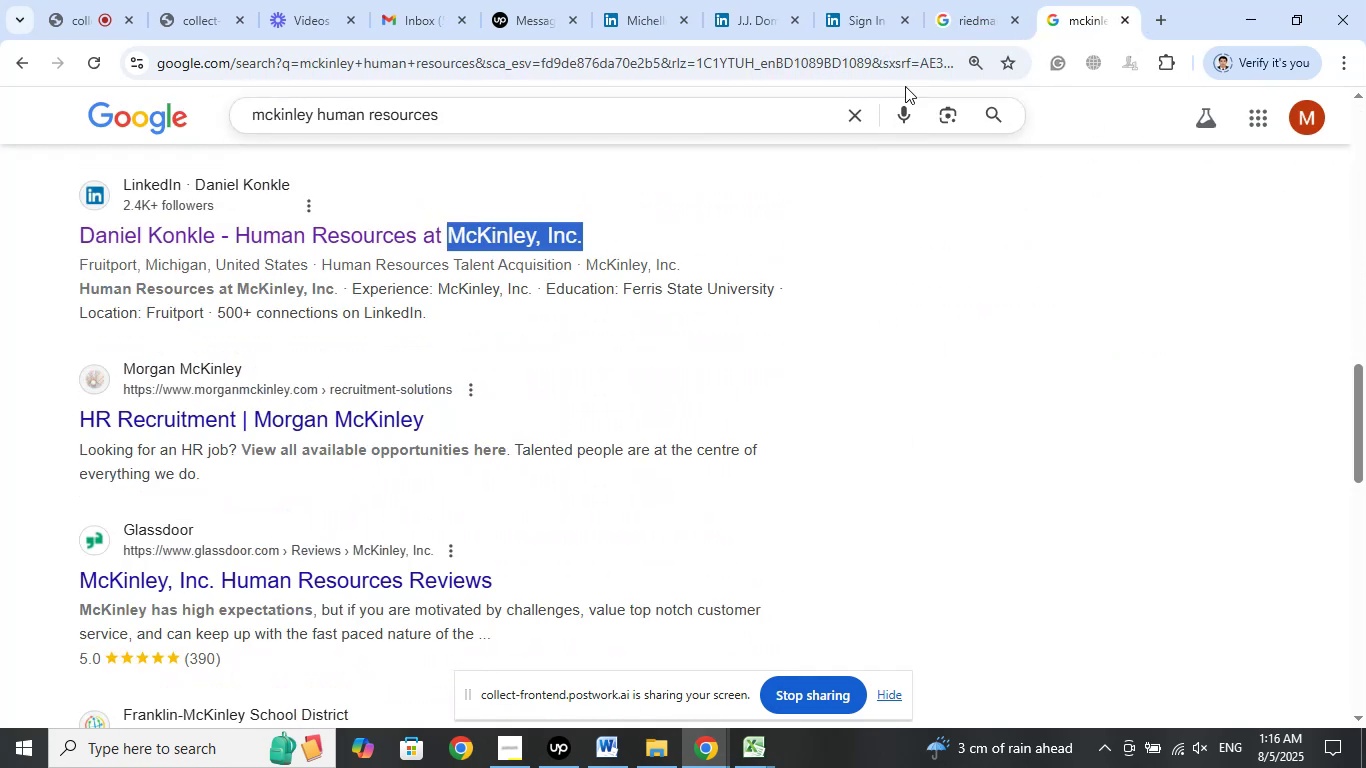 
left_click([909, 20])
 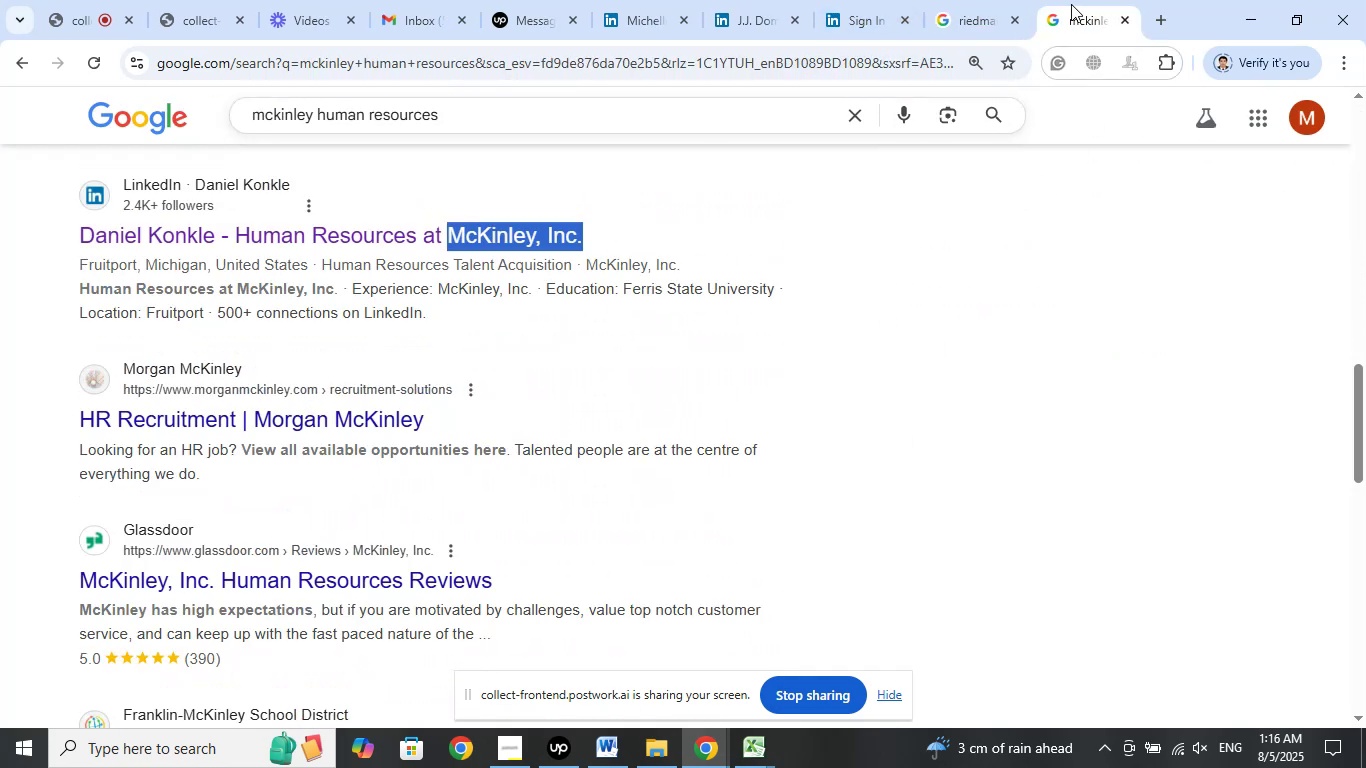 
left_click([1066, 0])
 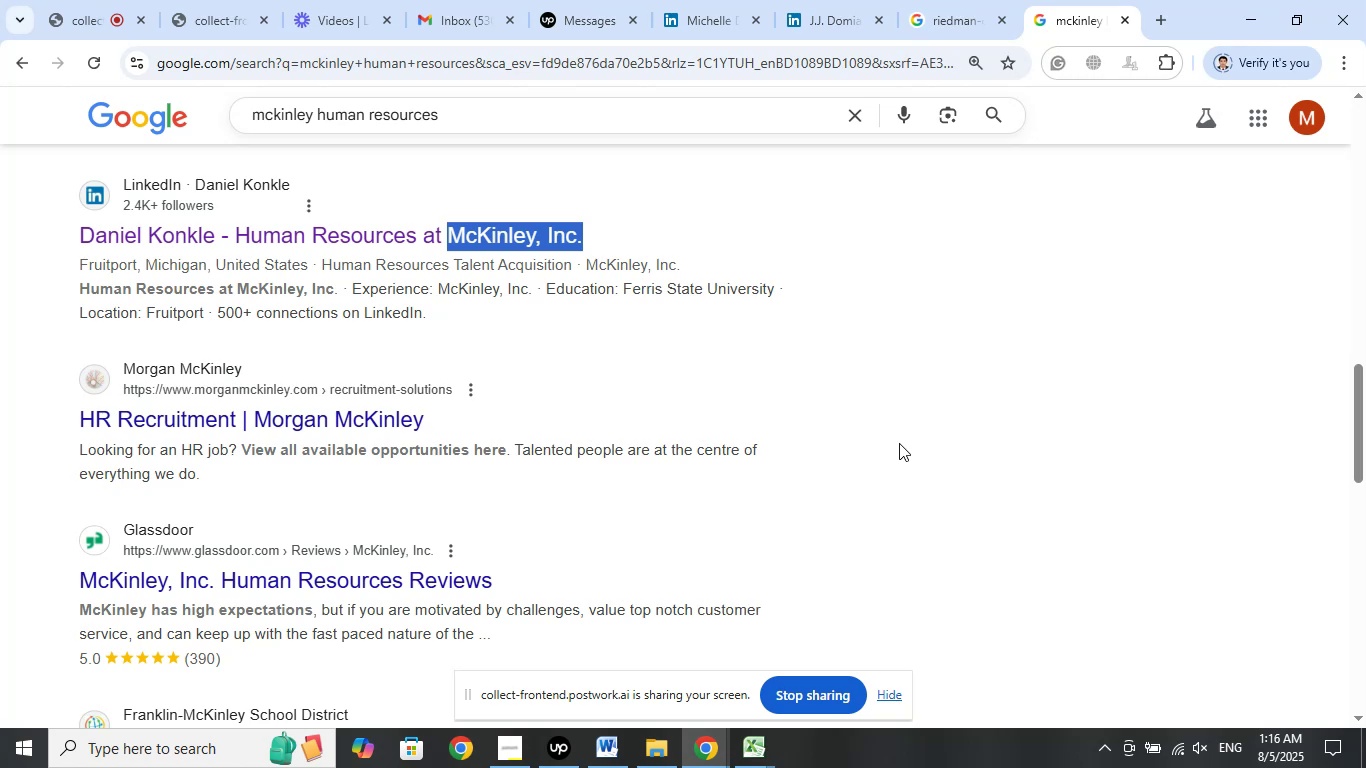 
left_click([845, 15])
 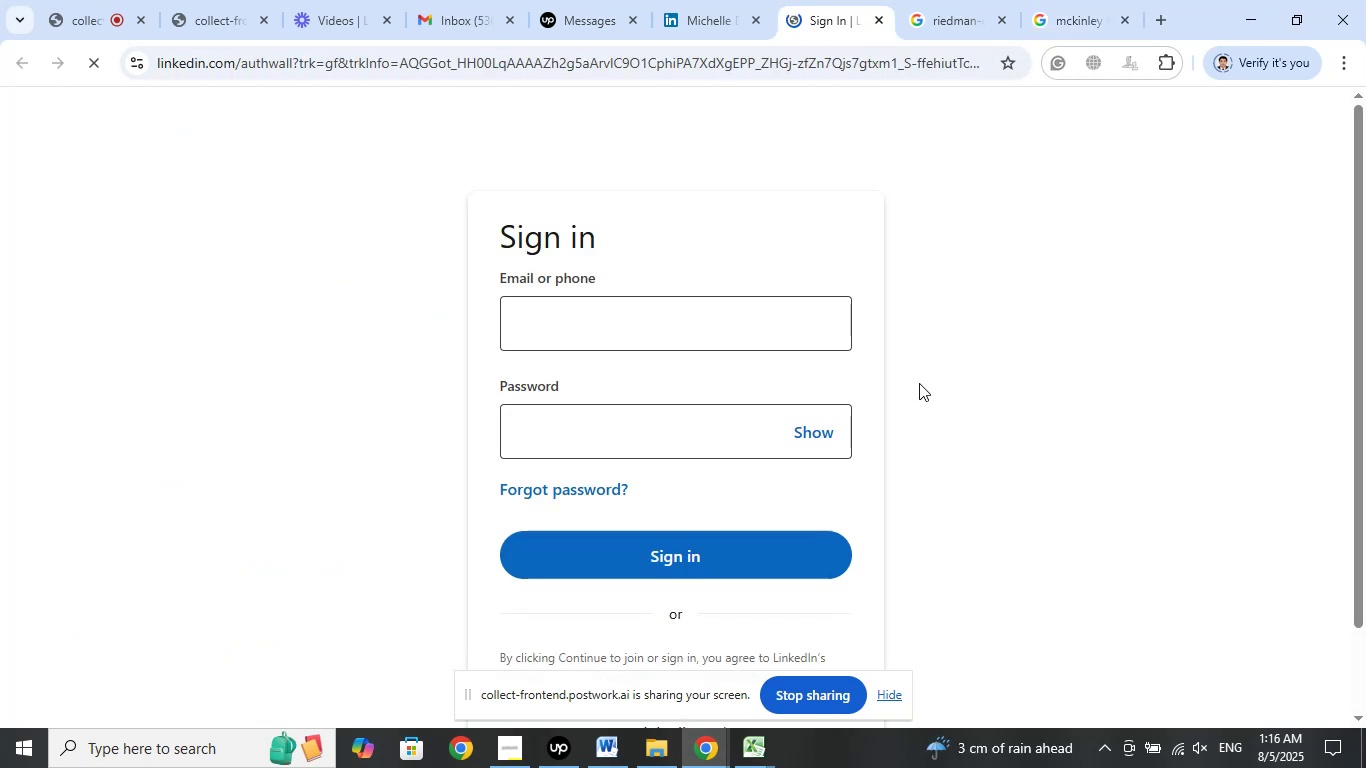 
wait(6.1)
 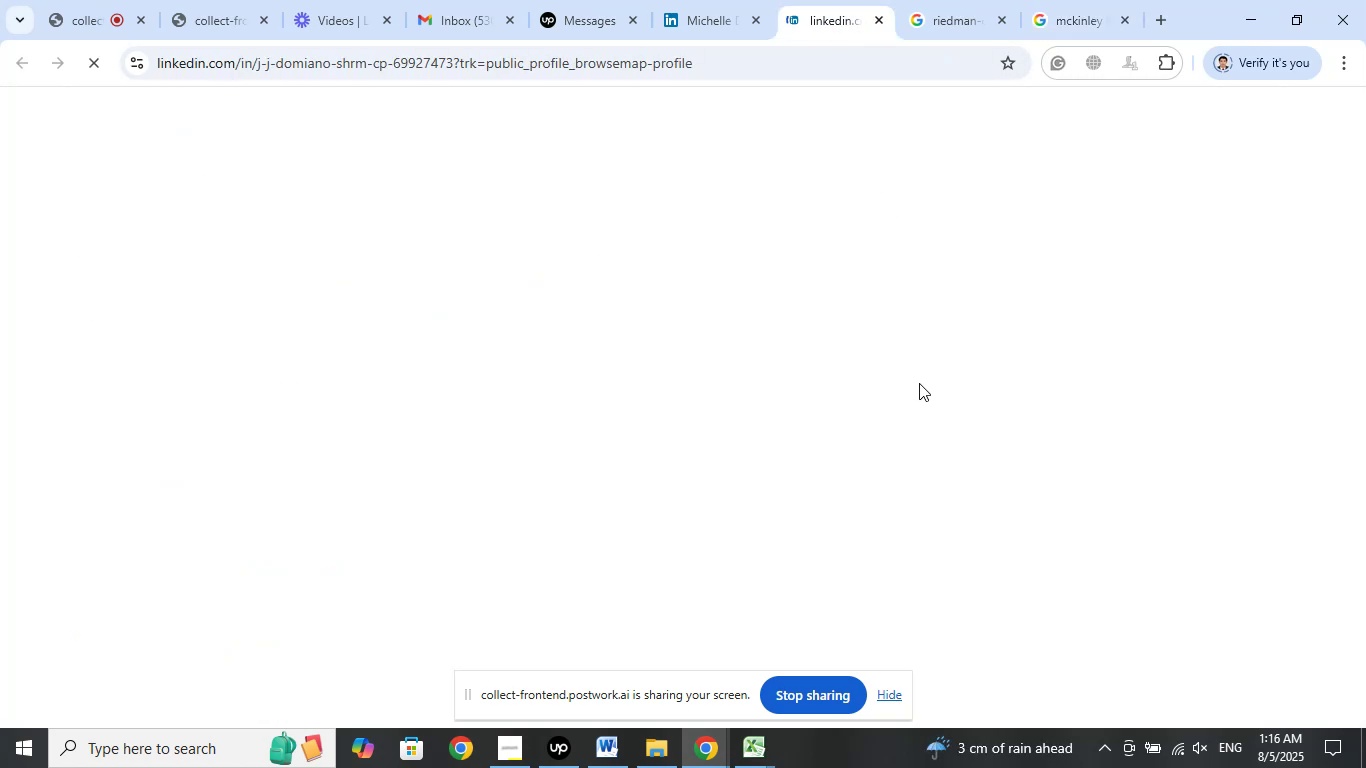 
left_click([877, 20])
 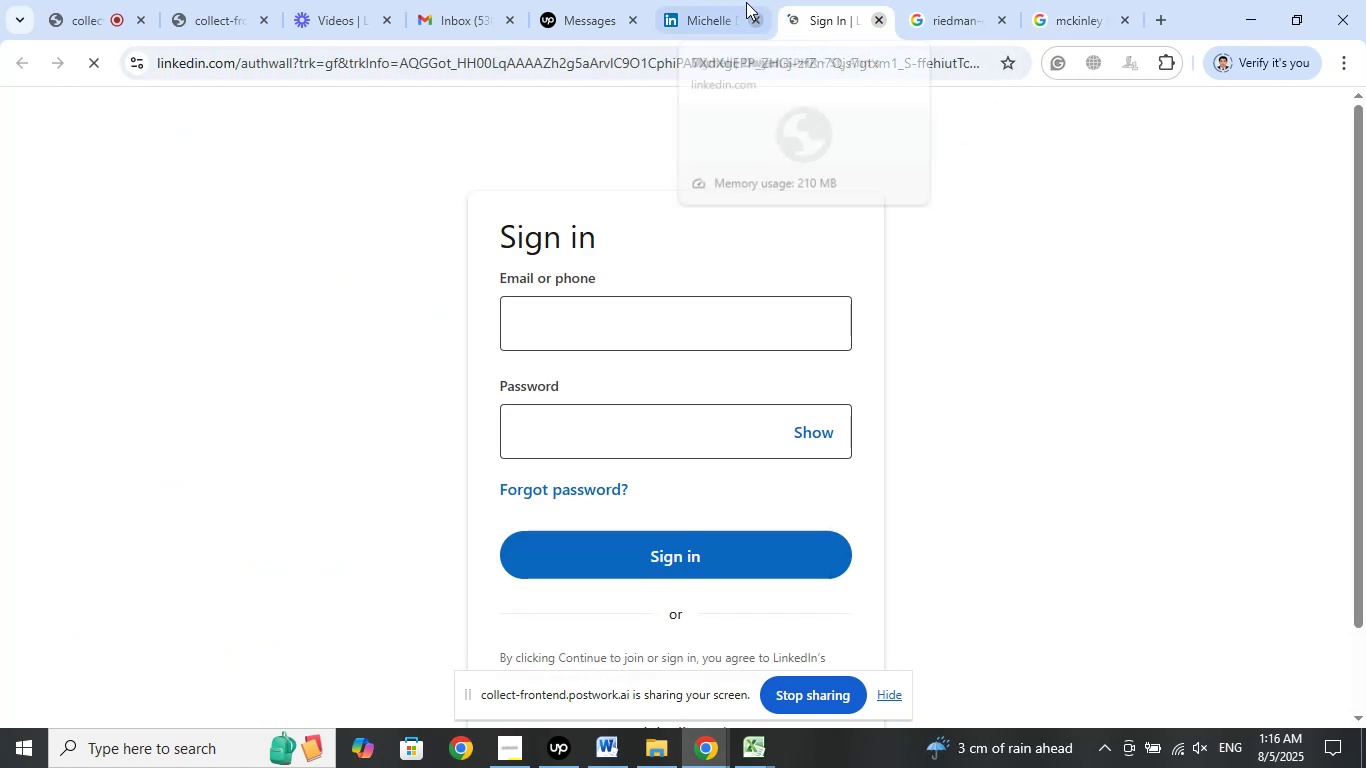 
left_click([744, 0])
 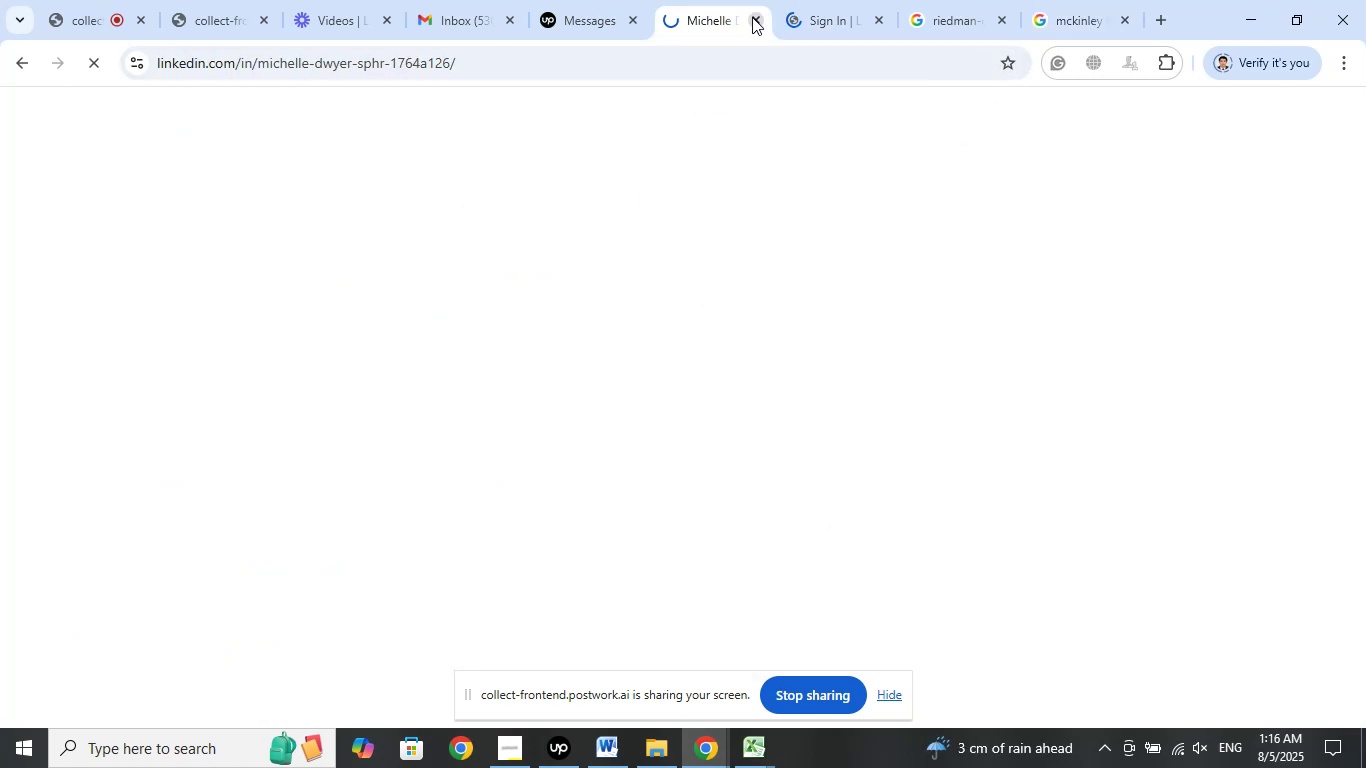 
left_click([752, 17])
 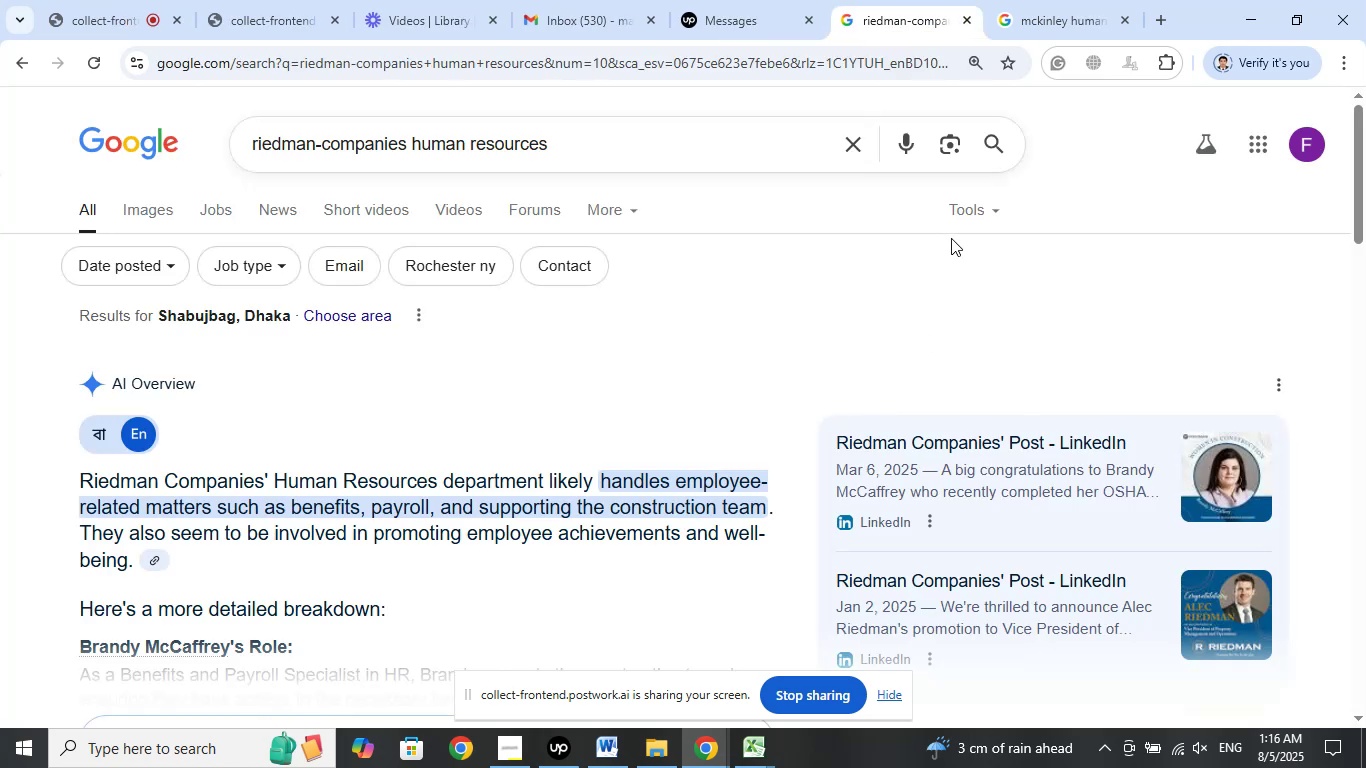 
left_click([1063, 0])
 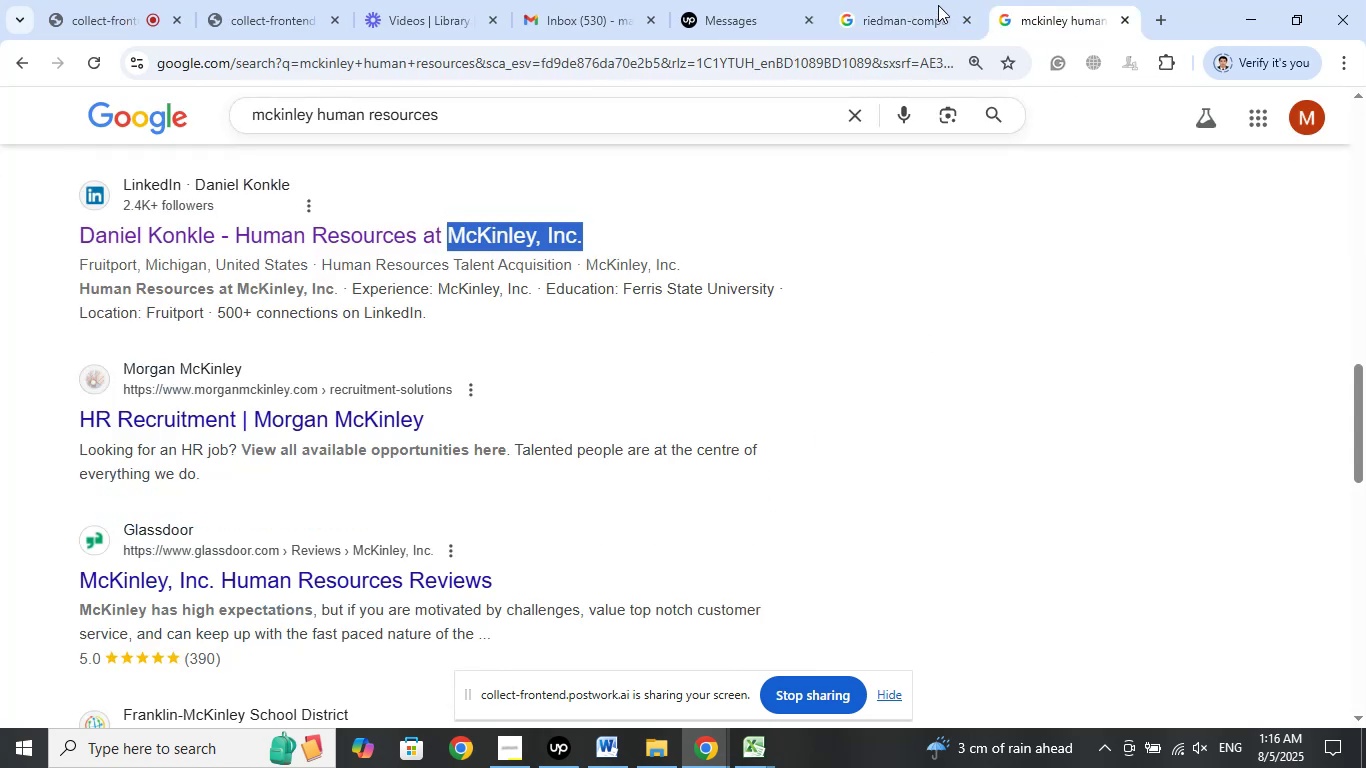 
left_click([936, 3])
 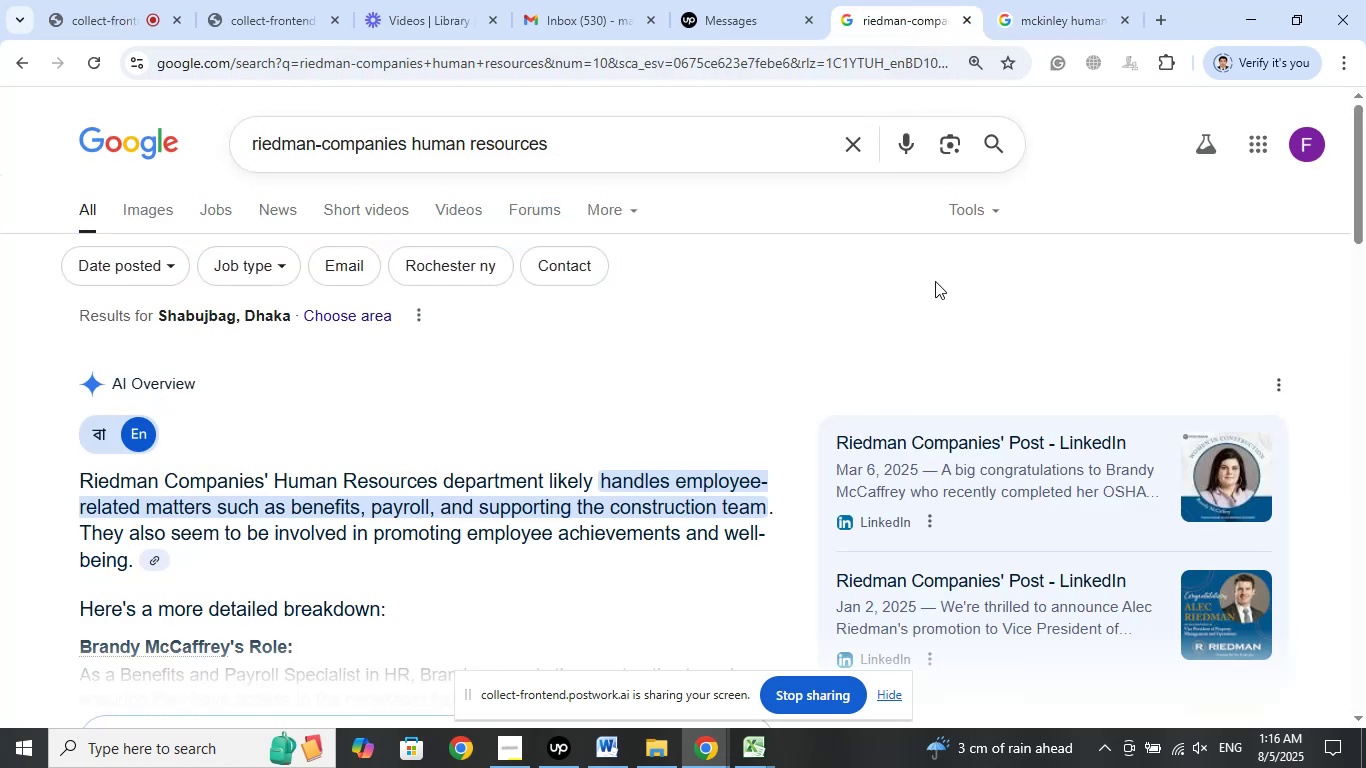 
left_click([751, 767])
 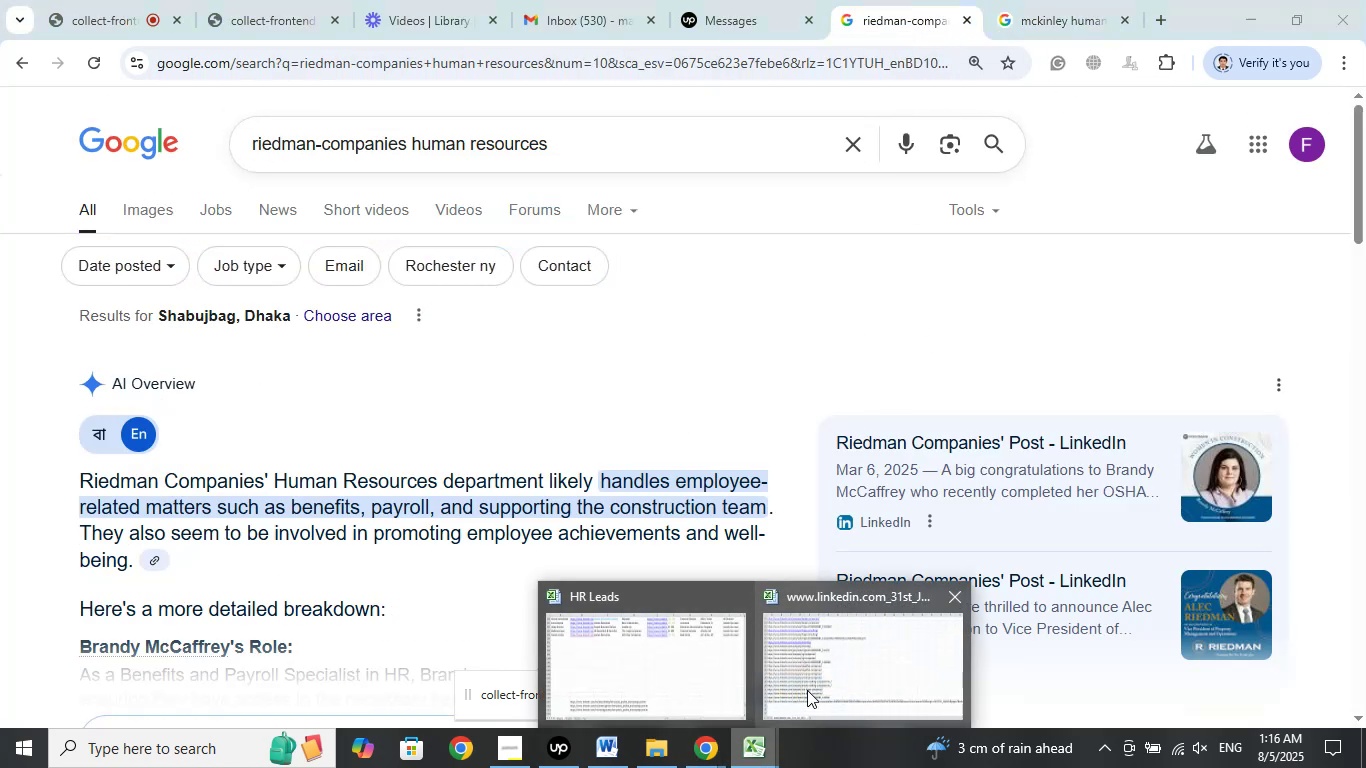 
left_click([809, 689])
 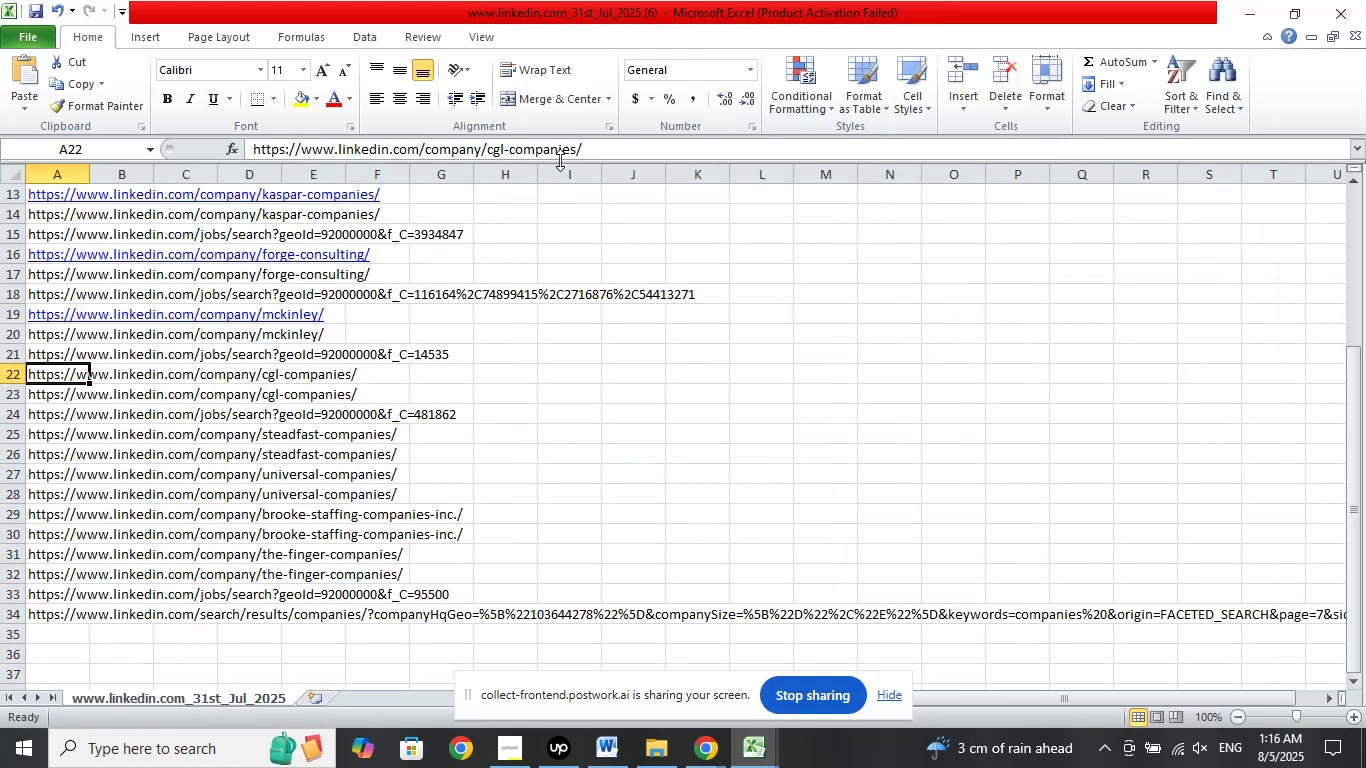 
left_click_drag(start_coordinate=[574, 147], to_coordinate=[486, 146])
 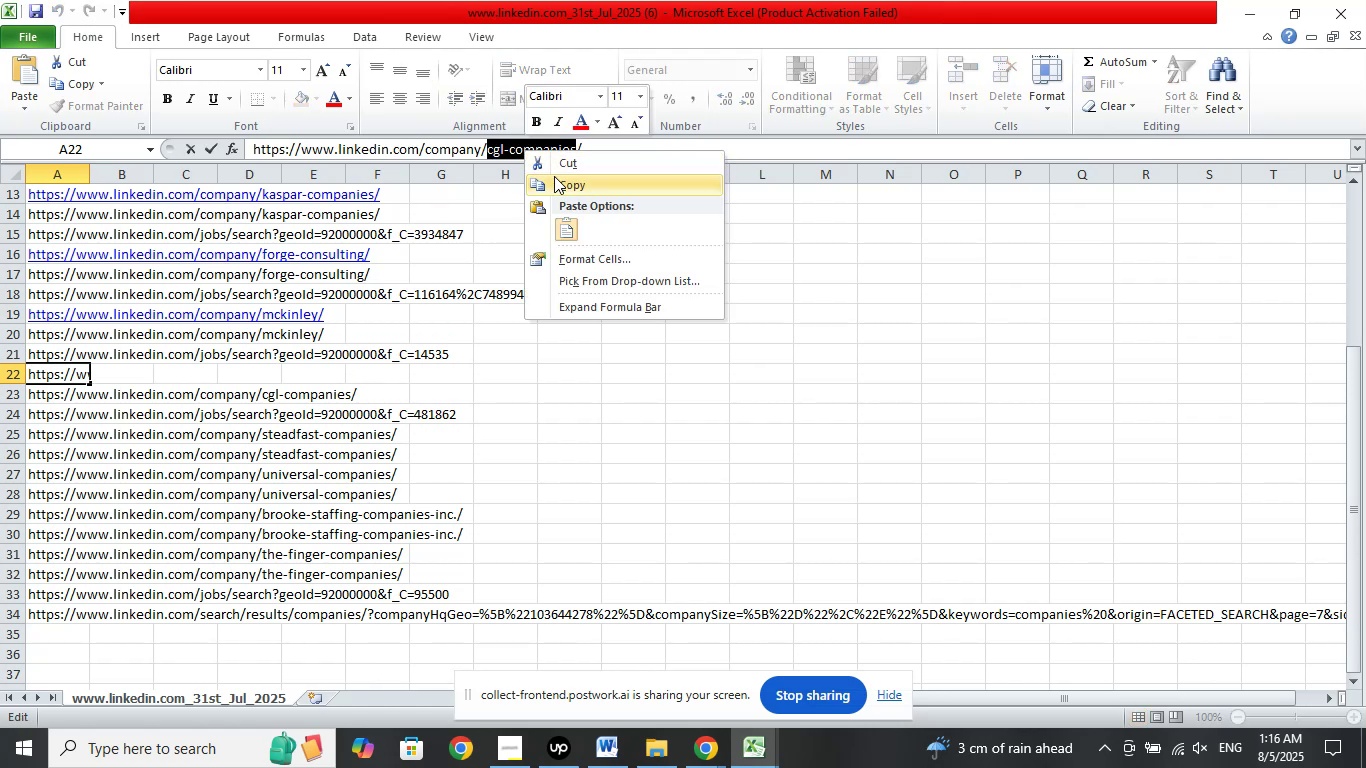 
left_click([555, 183])
 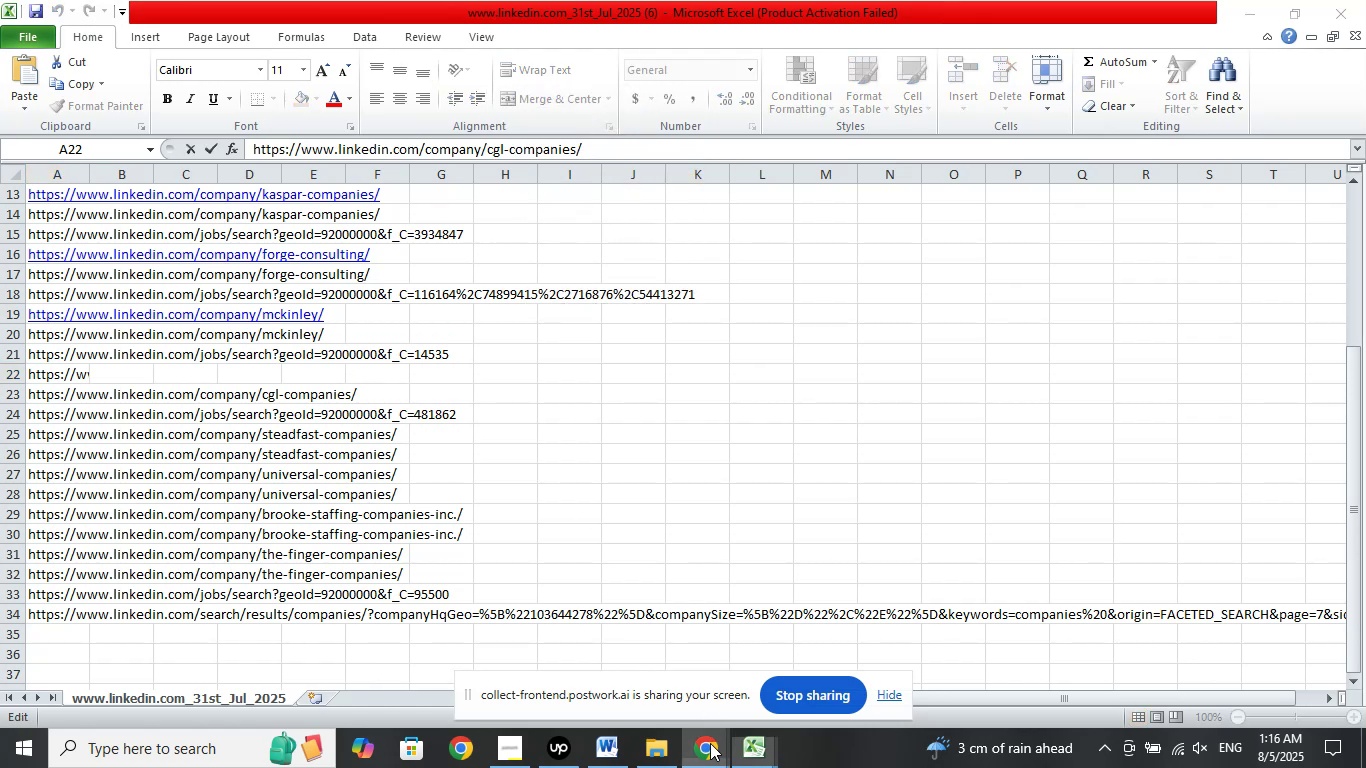 
left_click([653, 674])
 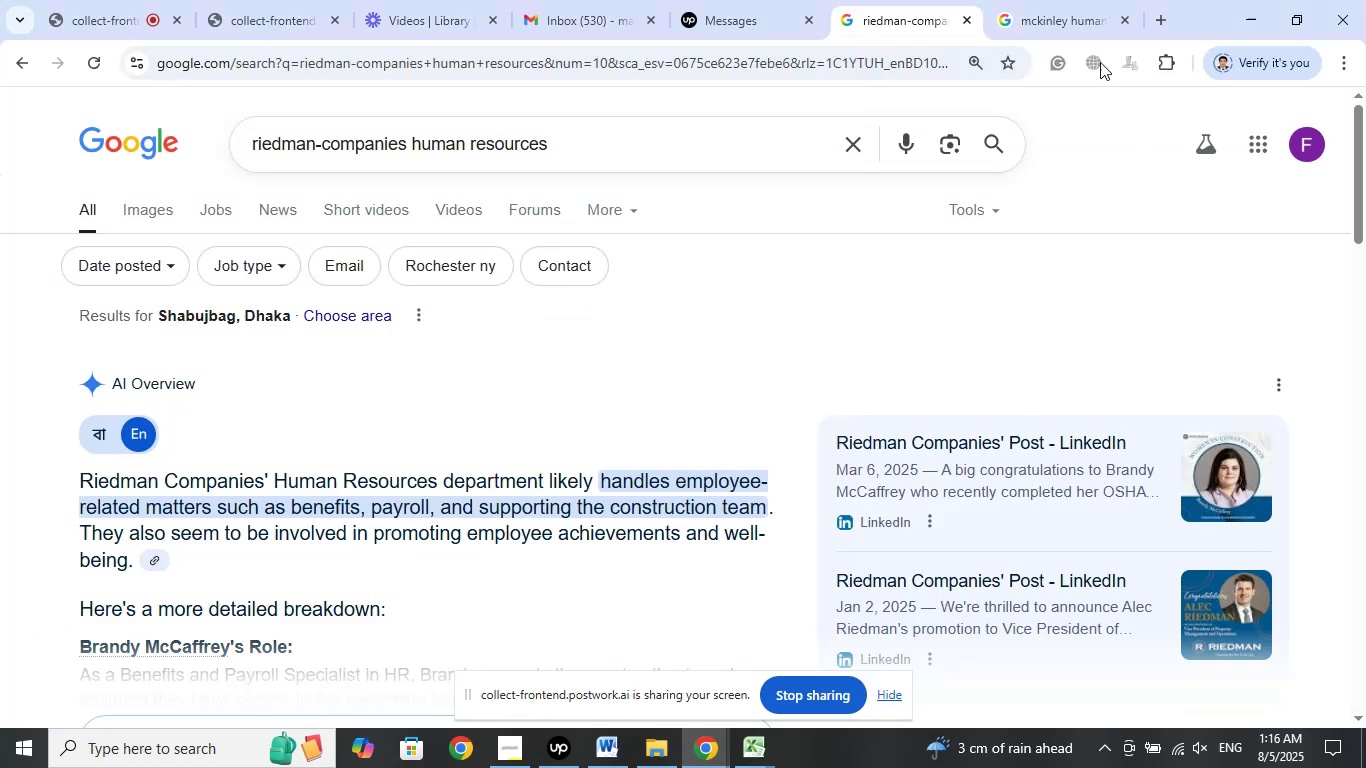 
left_click([1077, 5])
 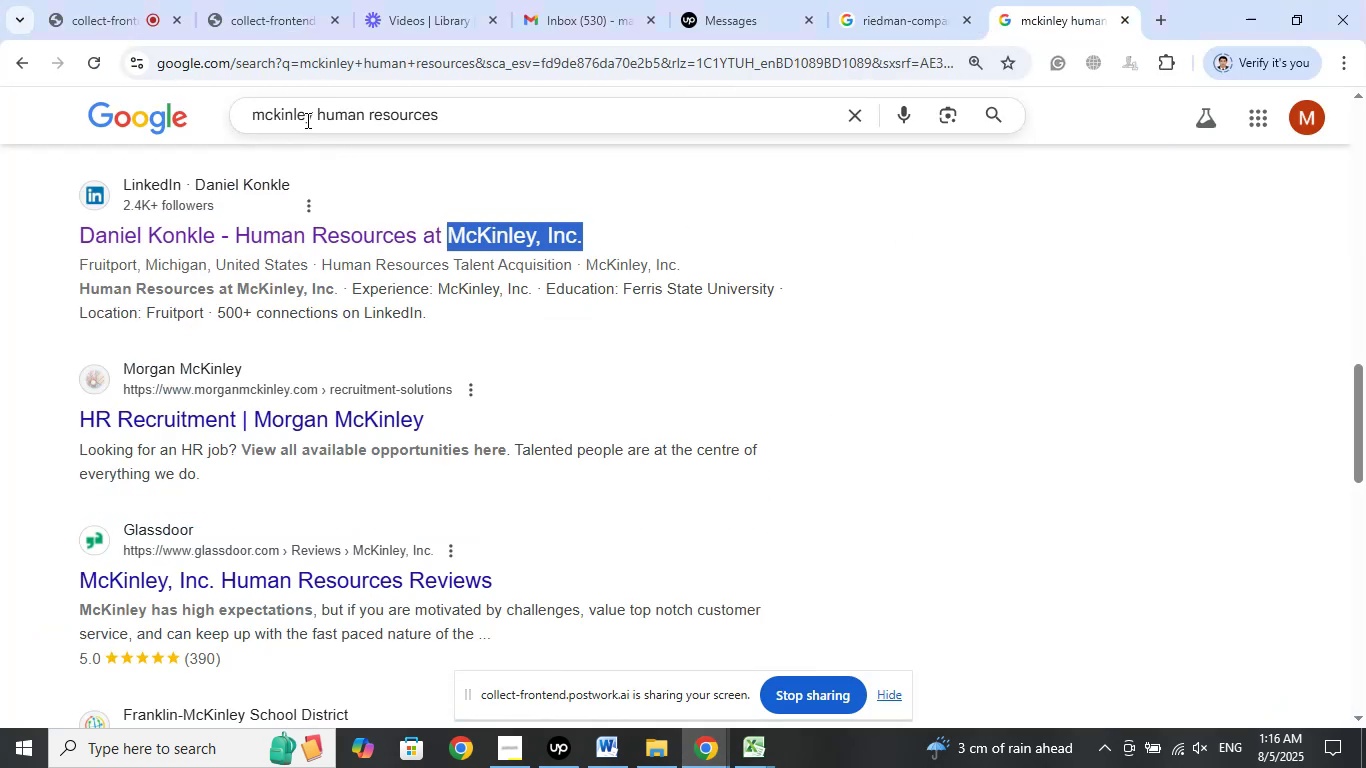 
left_click_drag(start_coordinate=[312, 116], to_coordinate=[211, 116])
 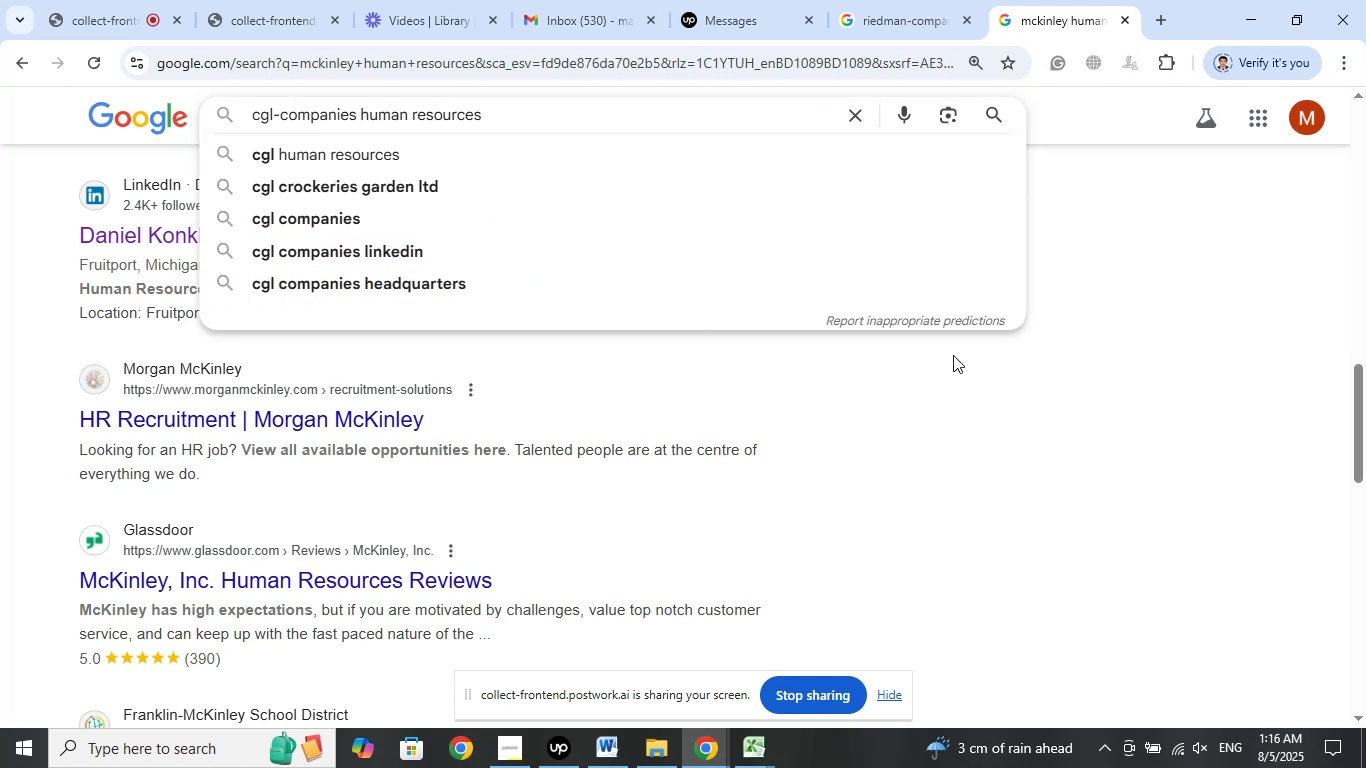 
key(Enter)
 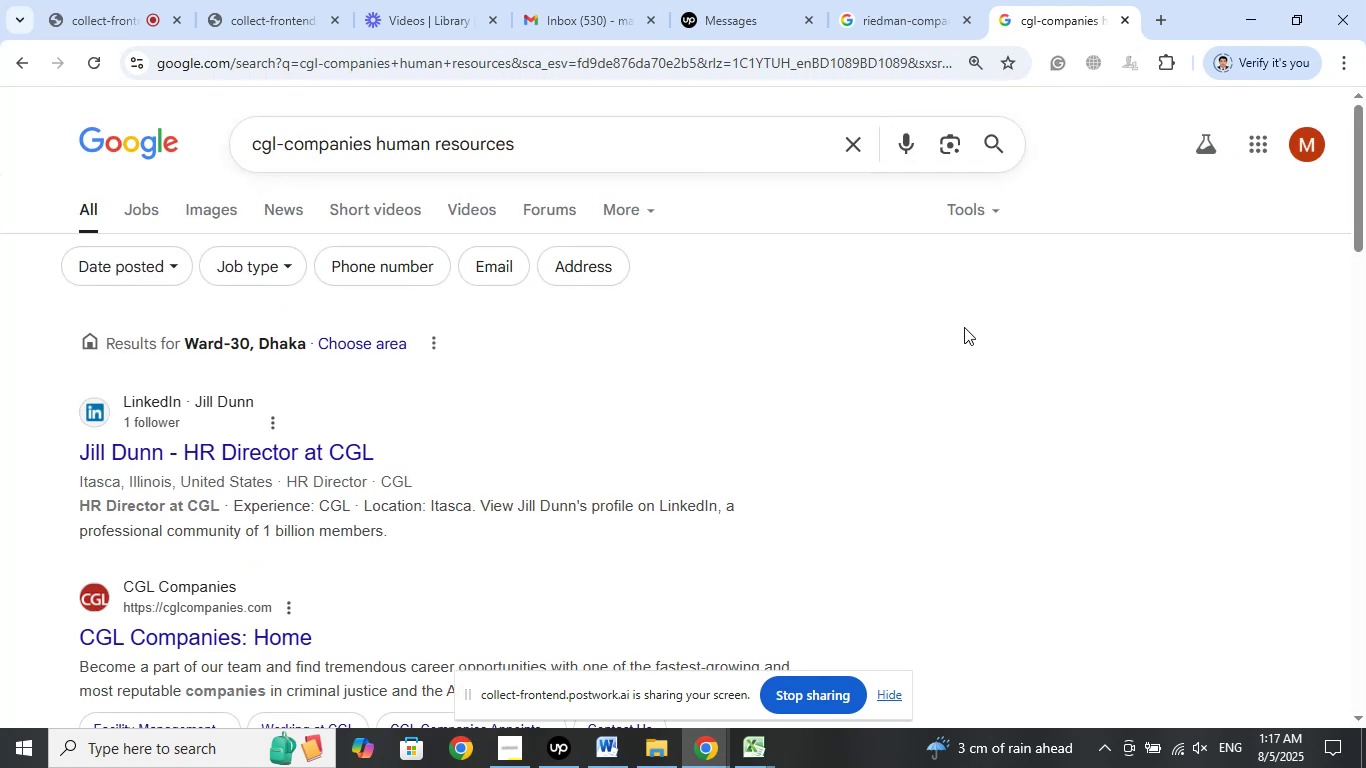 
wait(7.65)
 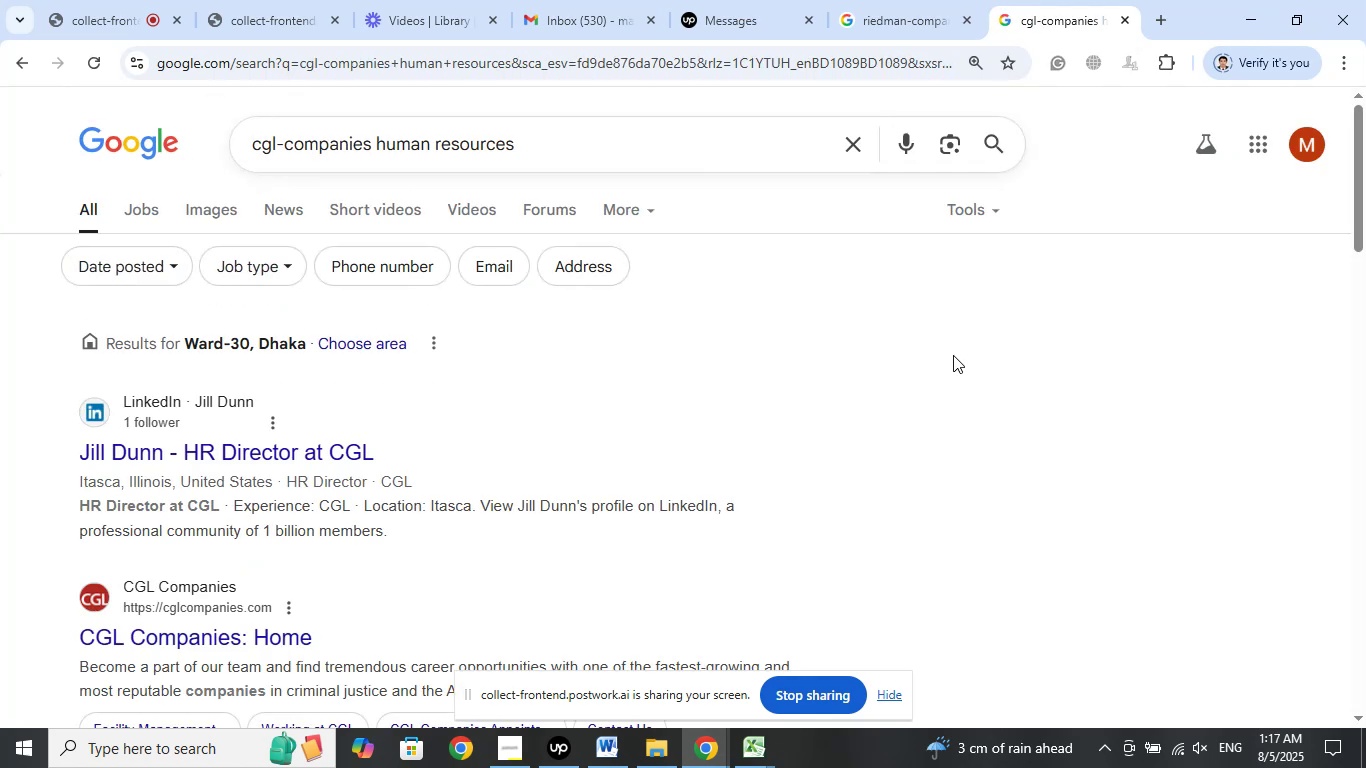 
left_click([418, 176])
 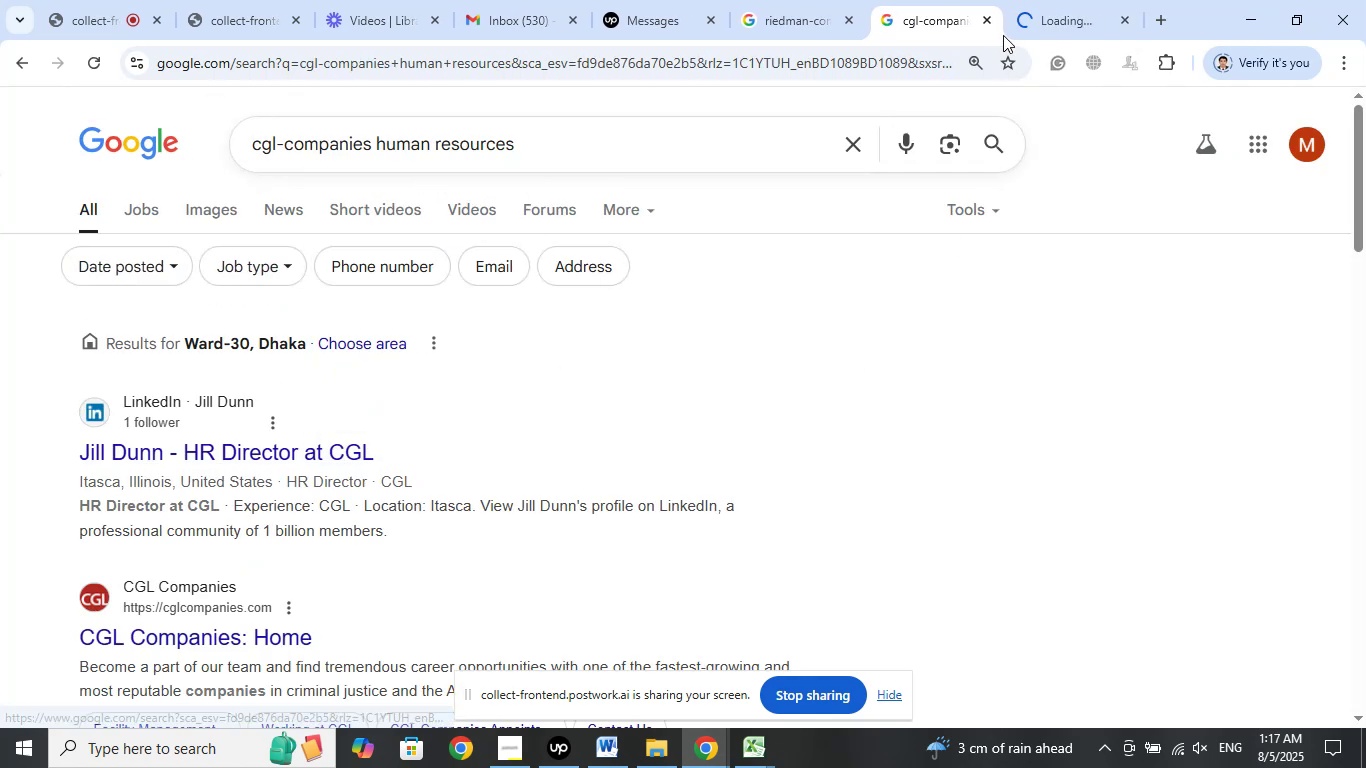 
left_click([1041, 0])
 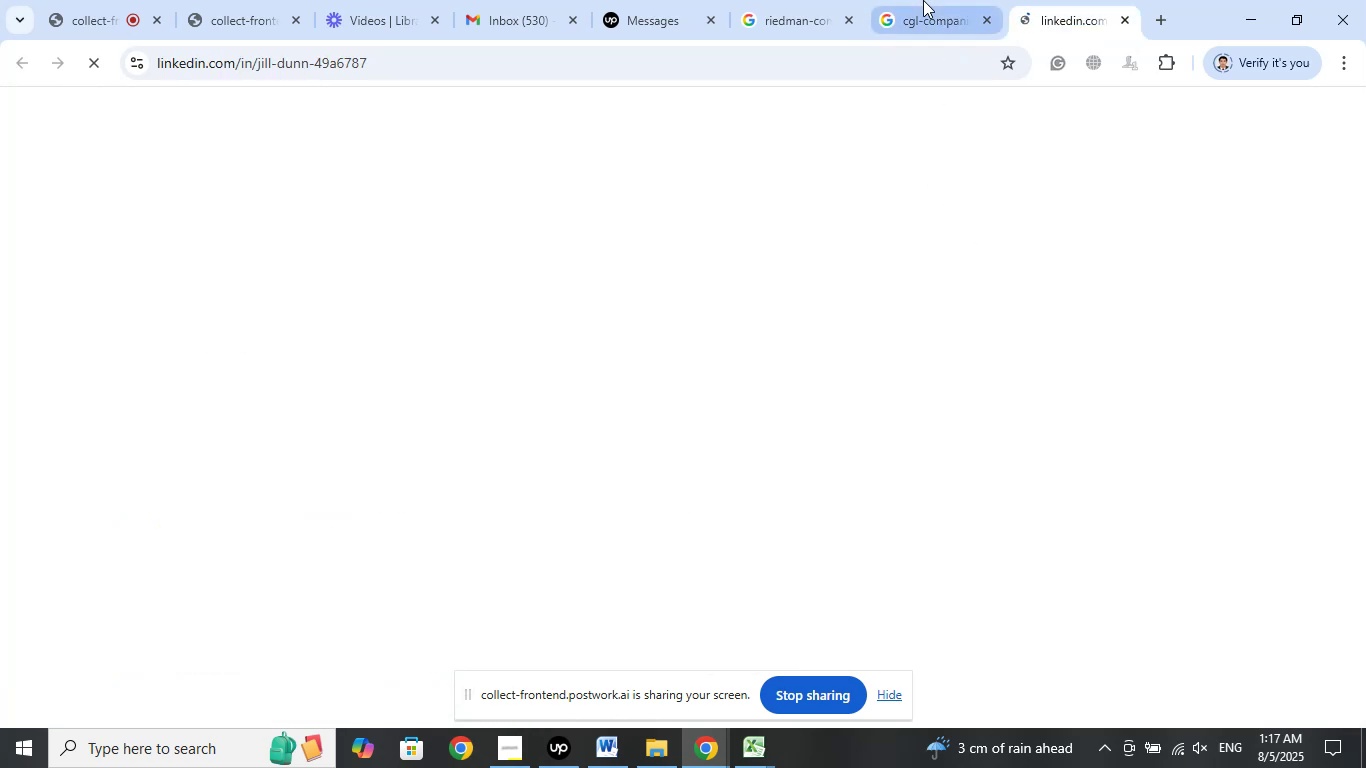 
scroll: coordinate [860, 395], scroll_direction: down, amount: 9.0
 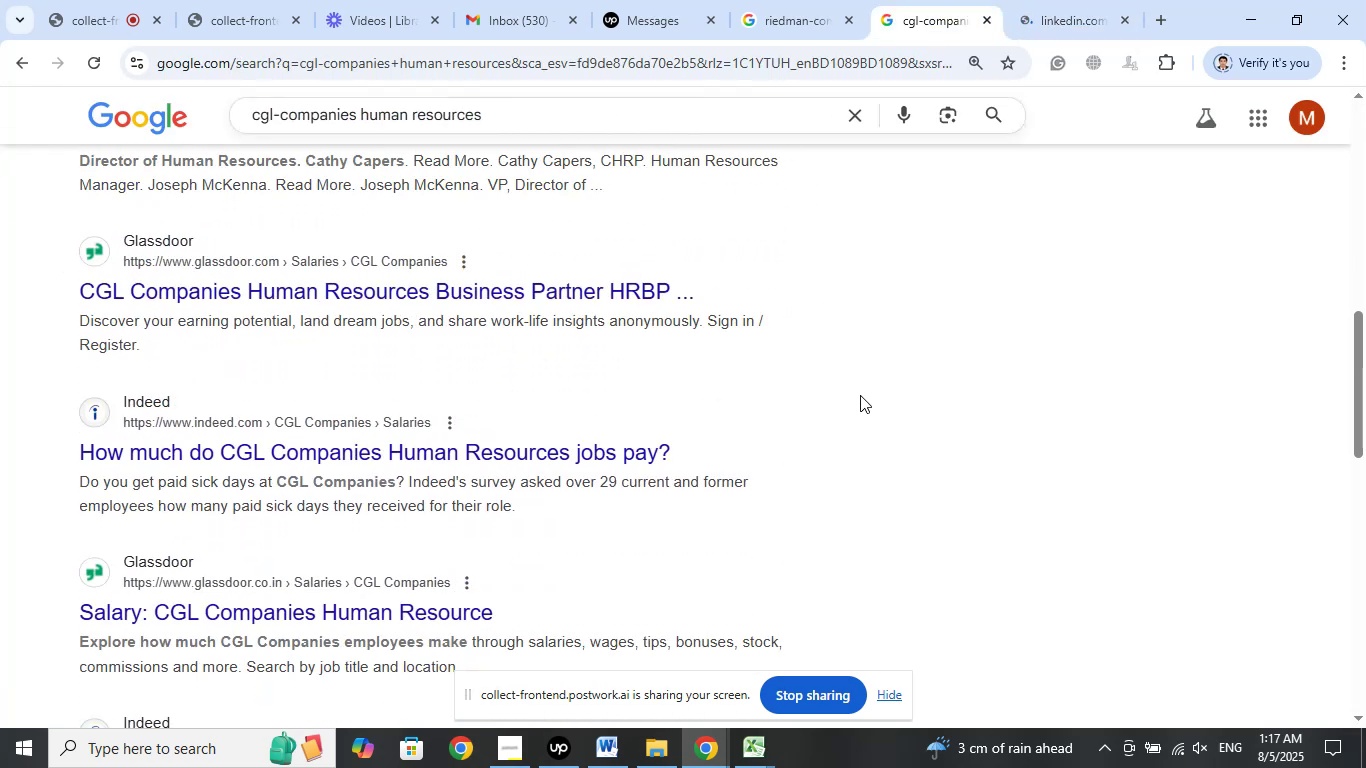 
scroll: coordinate [864, 389], scroll_direction: up, amount: 7.0
 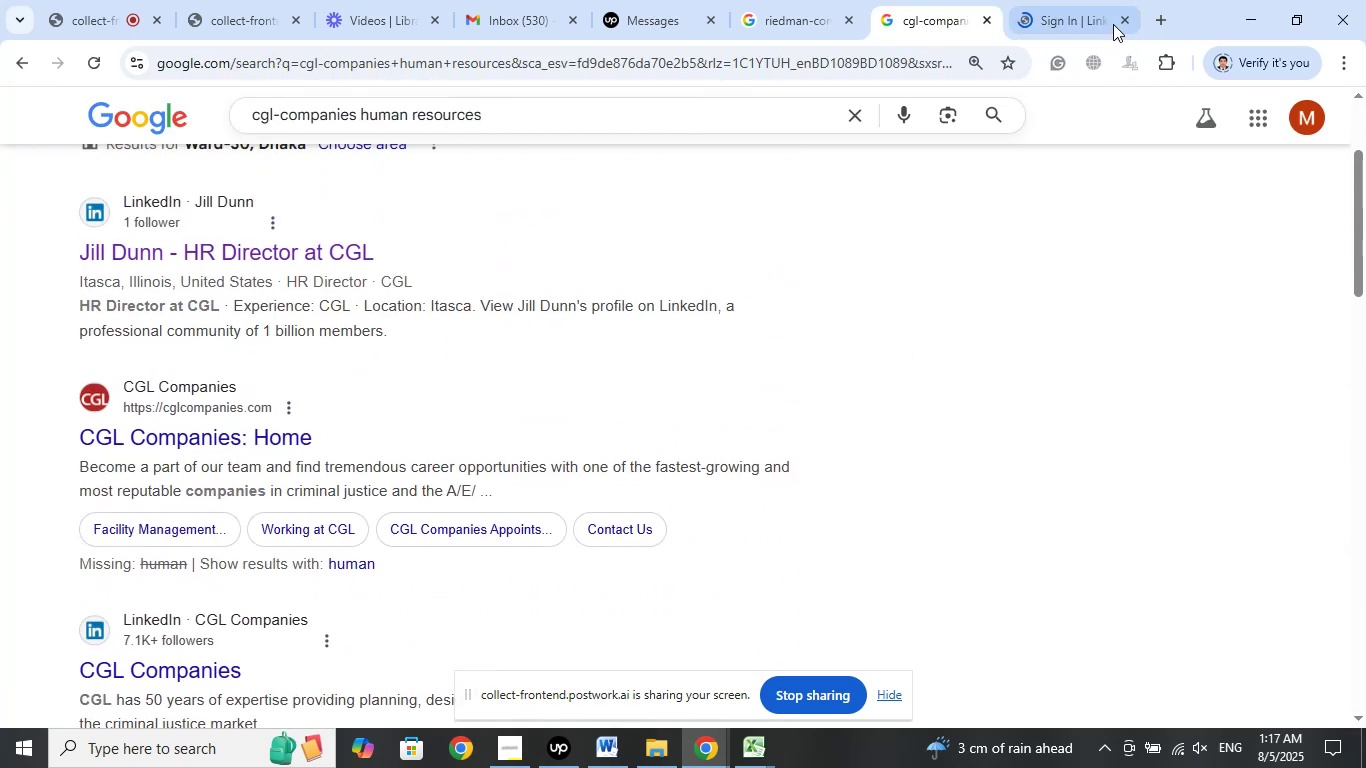 
left_click([1122, 15])
 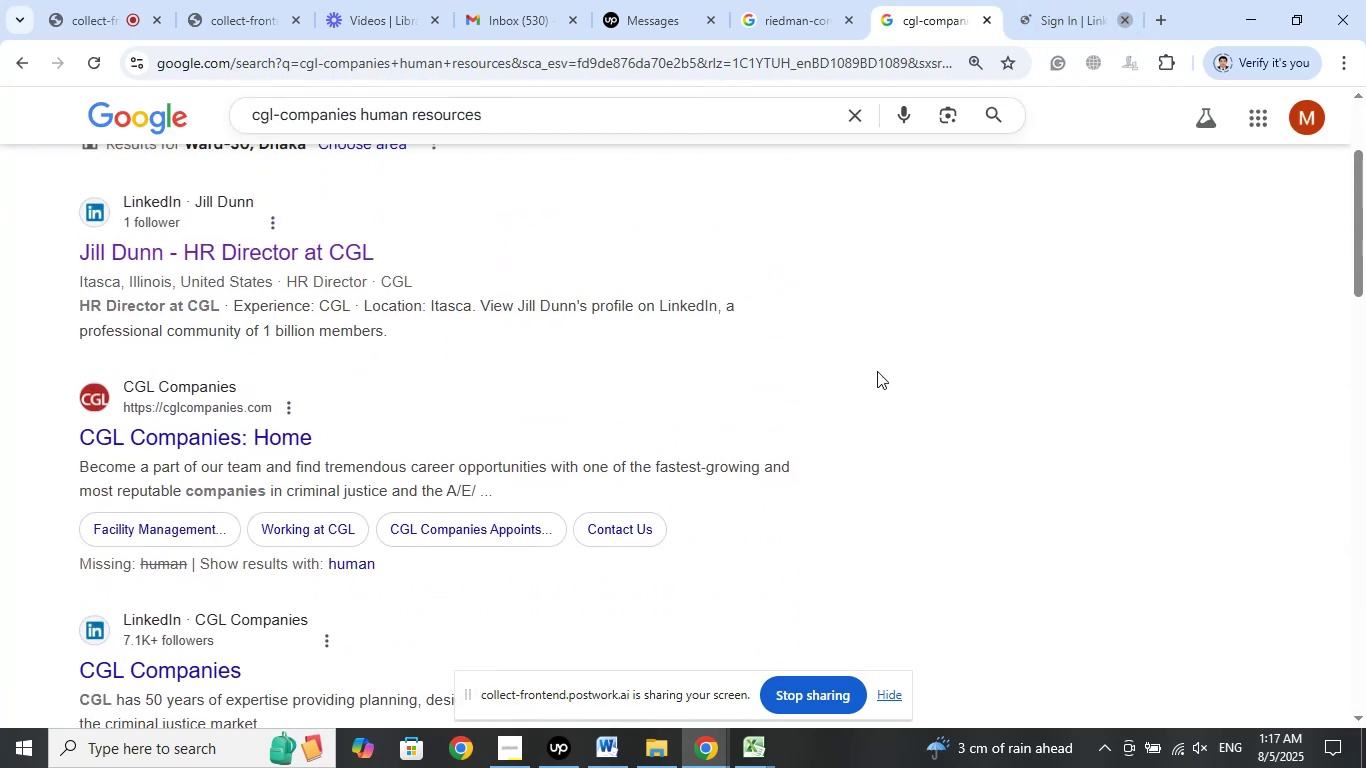 
scroll: coordinate [875, 378], scroll_direction: up, amount: 2.0
 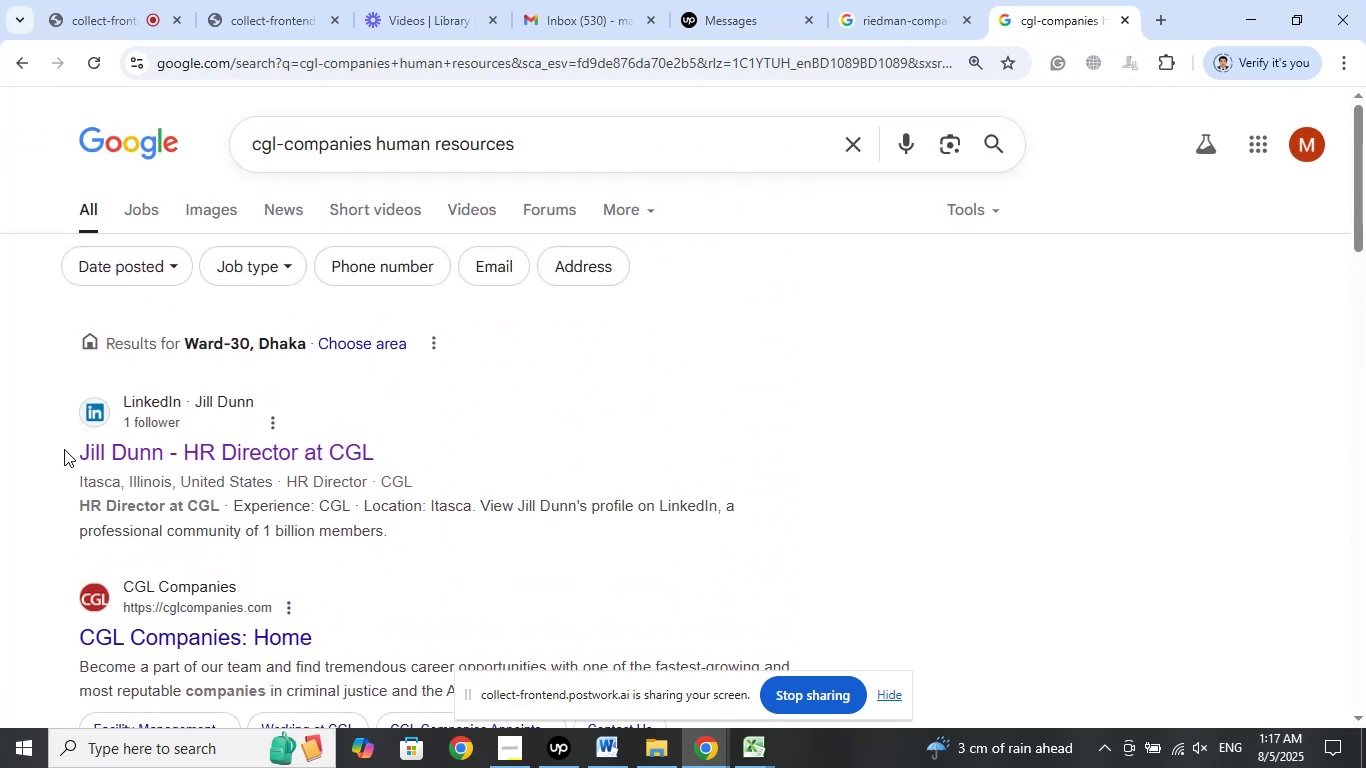 
left_click_drag(start_coordinate=[65, 449], to_coordinate=[78, 455])
 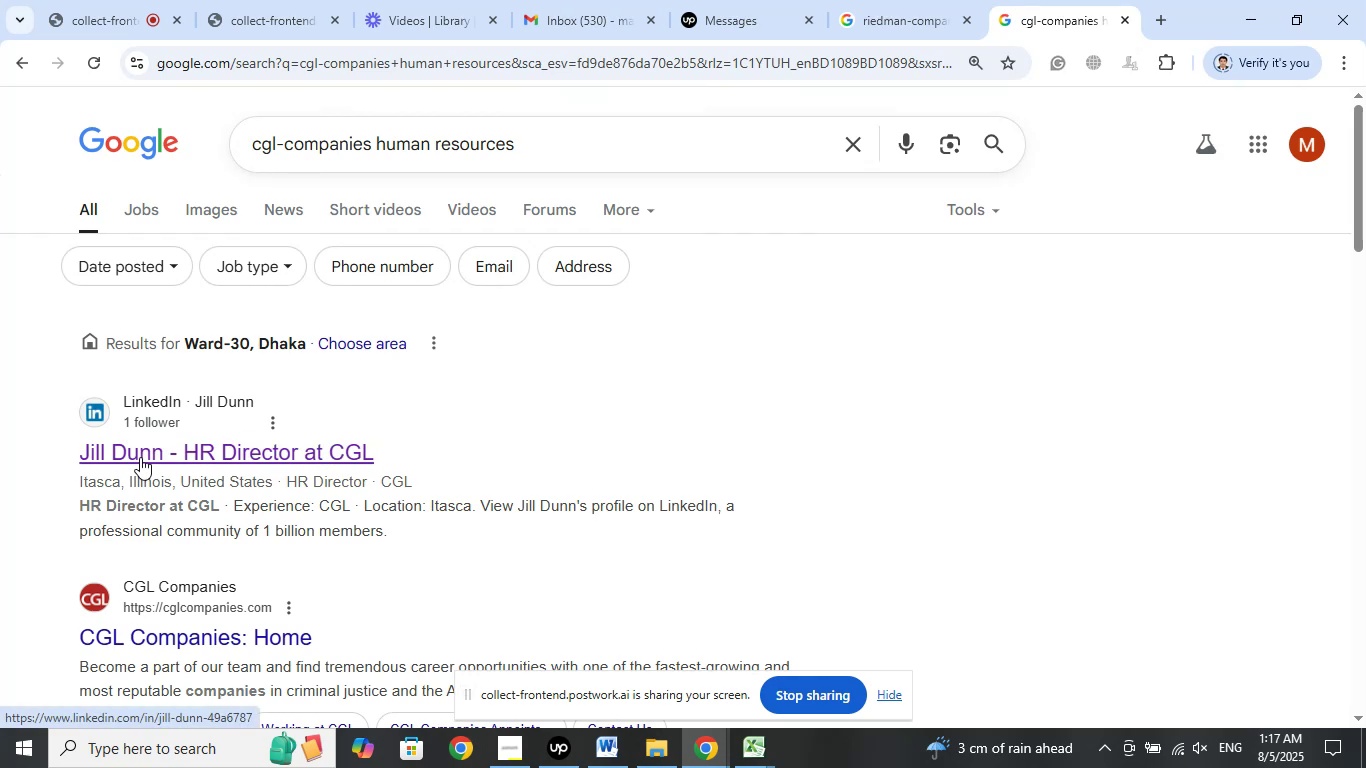 
right_click([140, 457])
 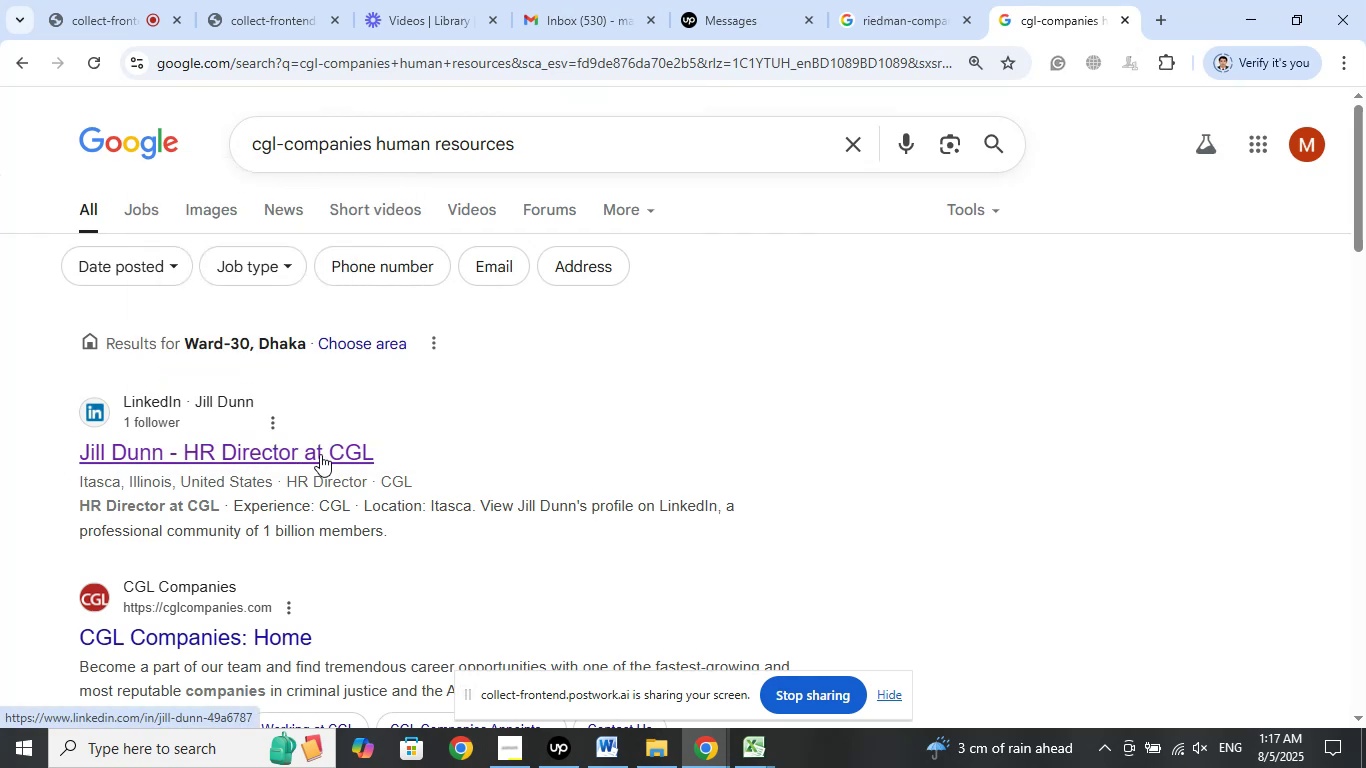 
left_click_drag(start_coordinate=[413, 446], to_coordinate=[83, 446])
 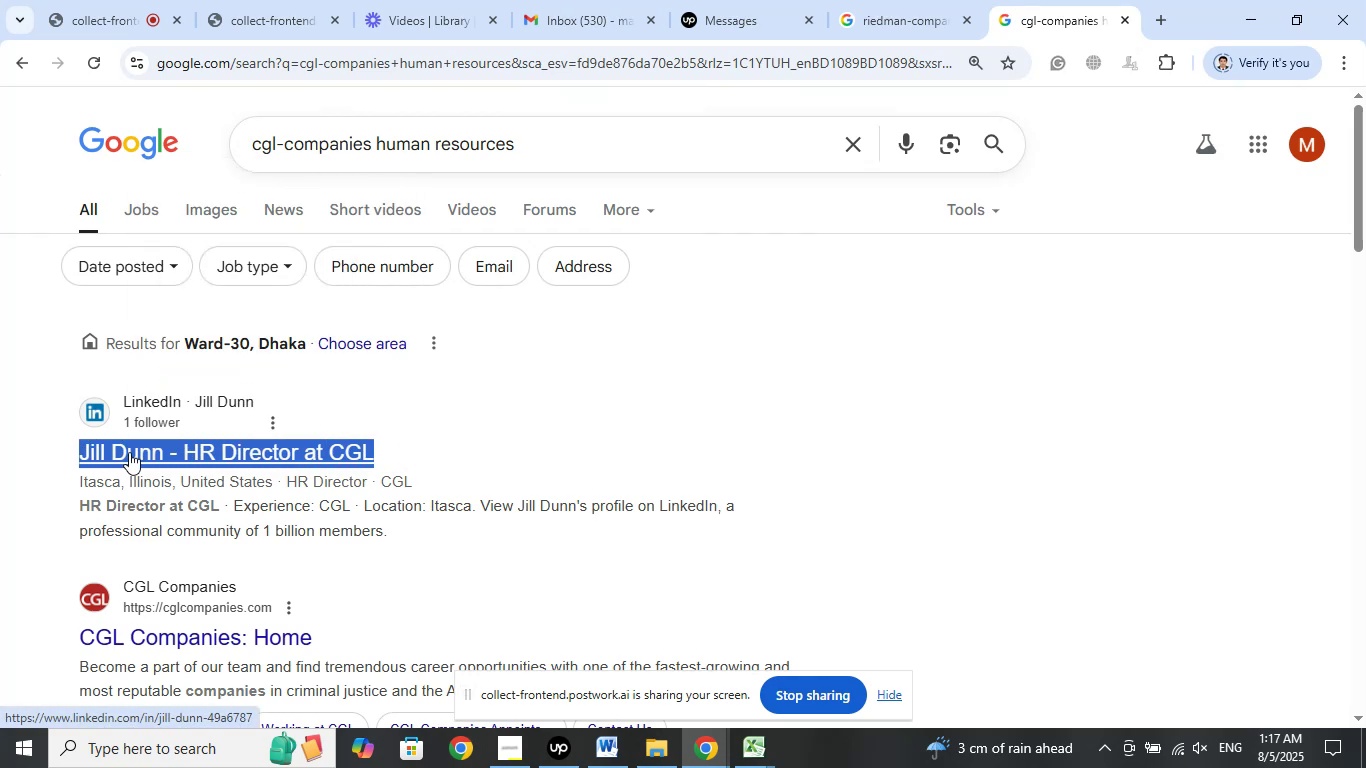 
right_click([130, 452])
 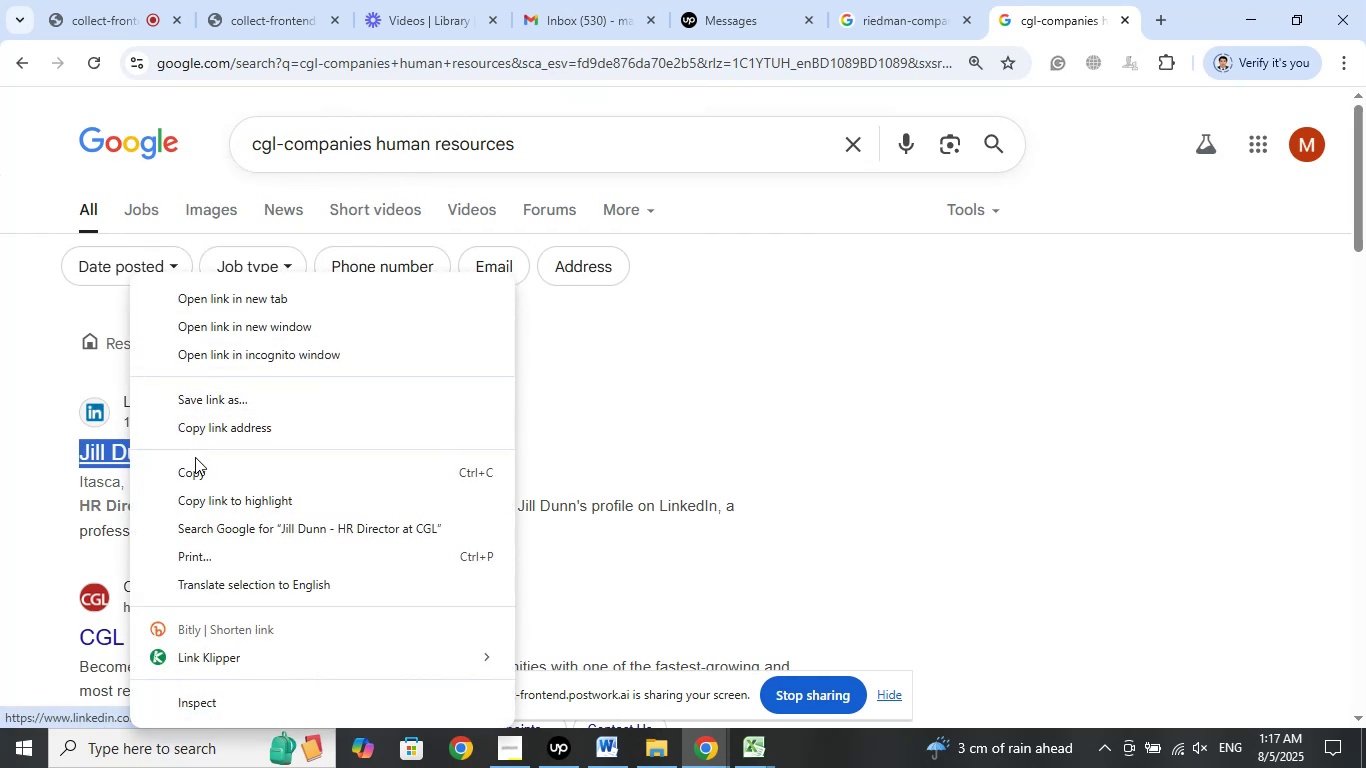 
left_click([192, 467])
 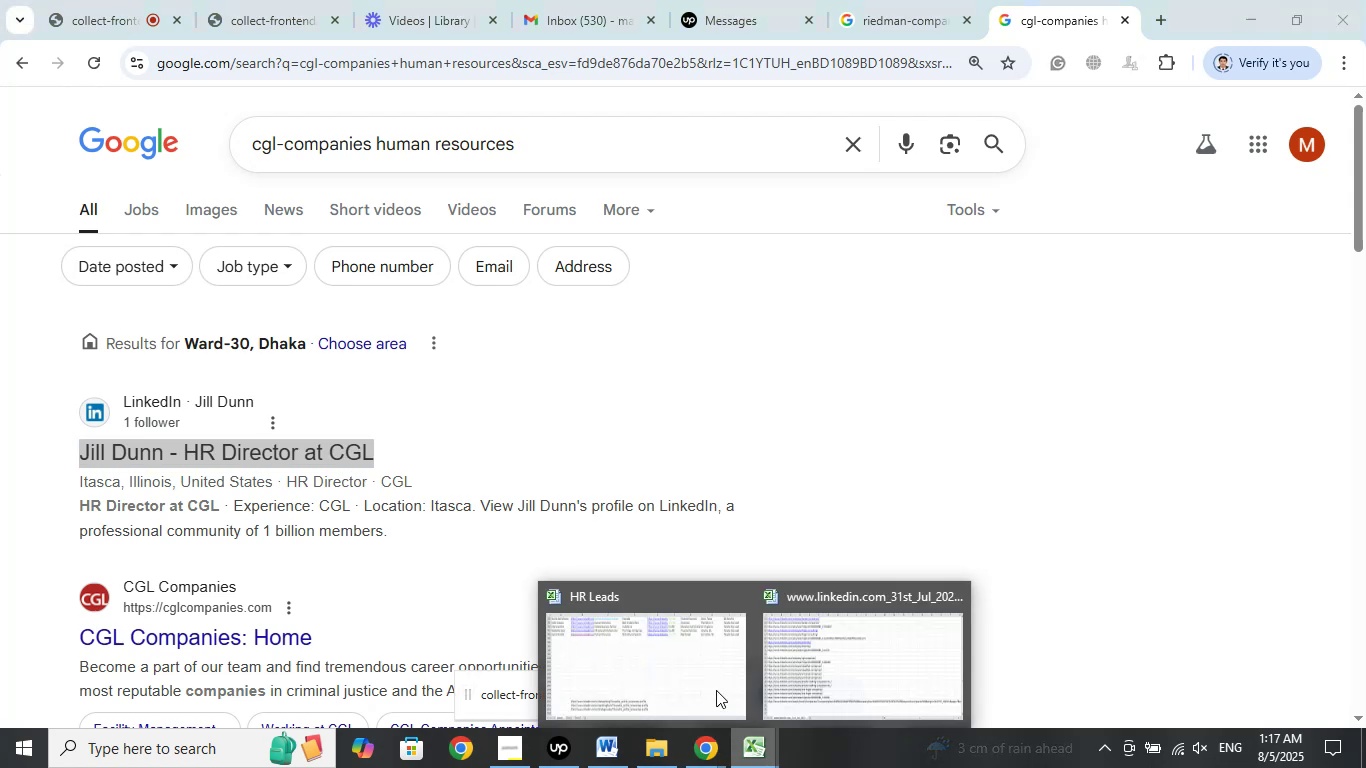 
left_click([688, 657])
 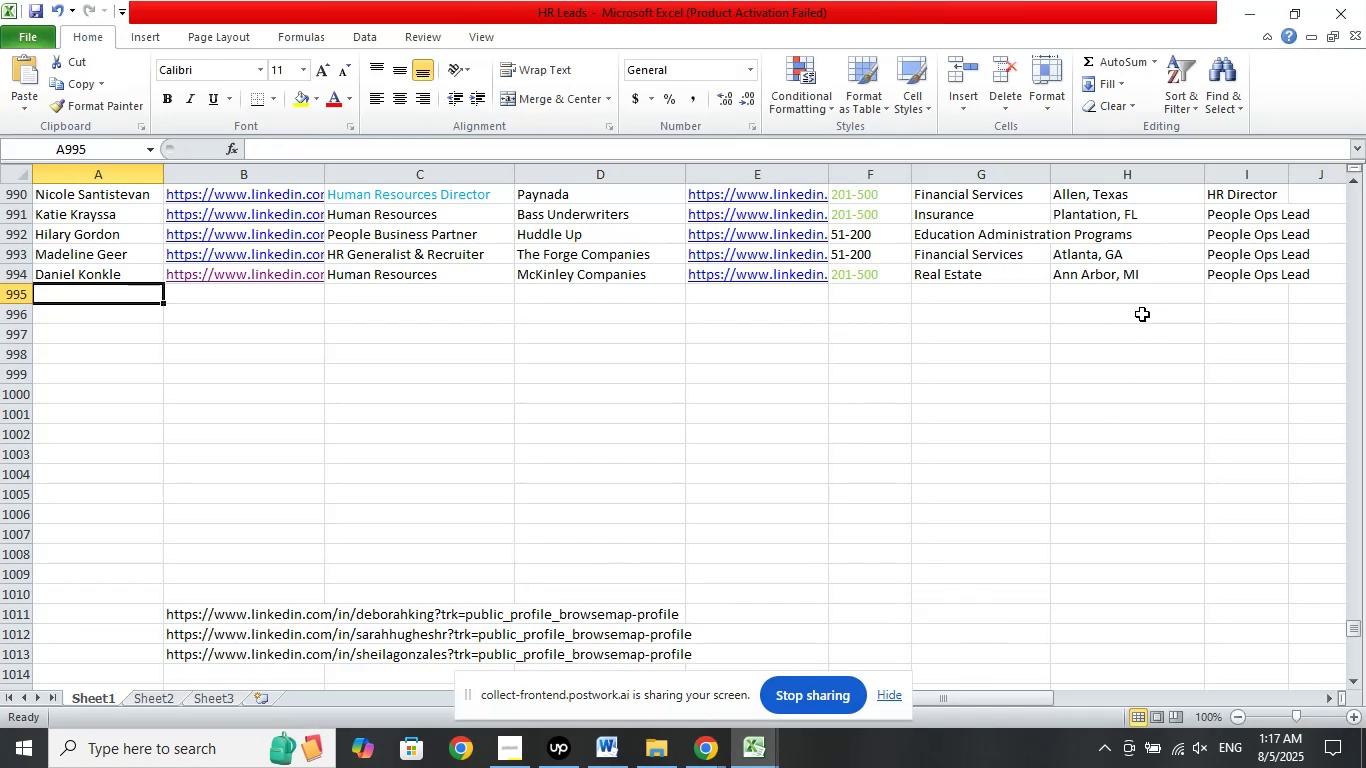 
right_click([1116, 341])
 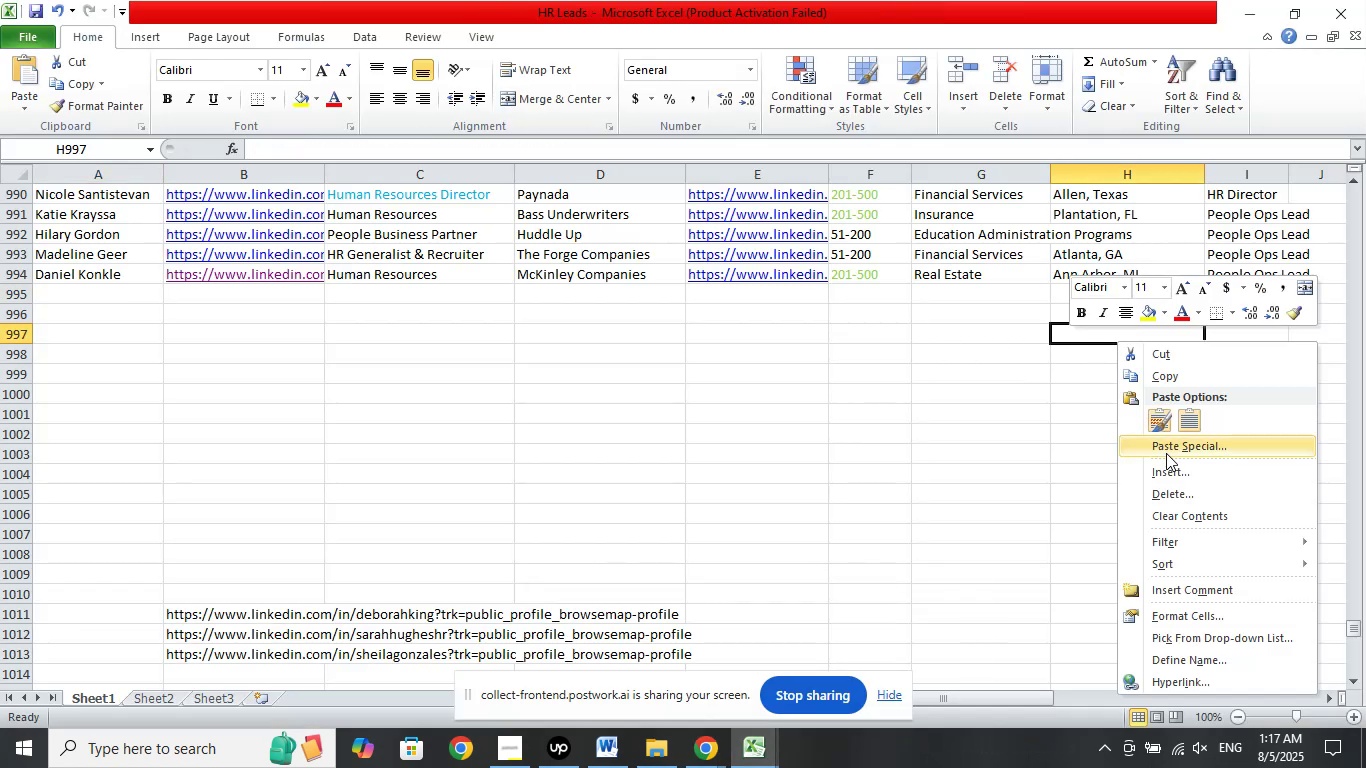 
left_click([1168, 453])
 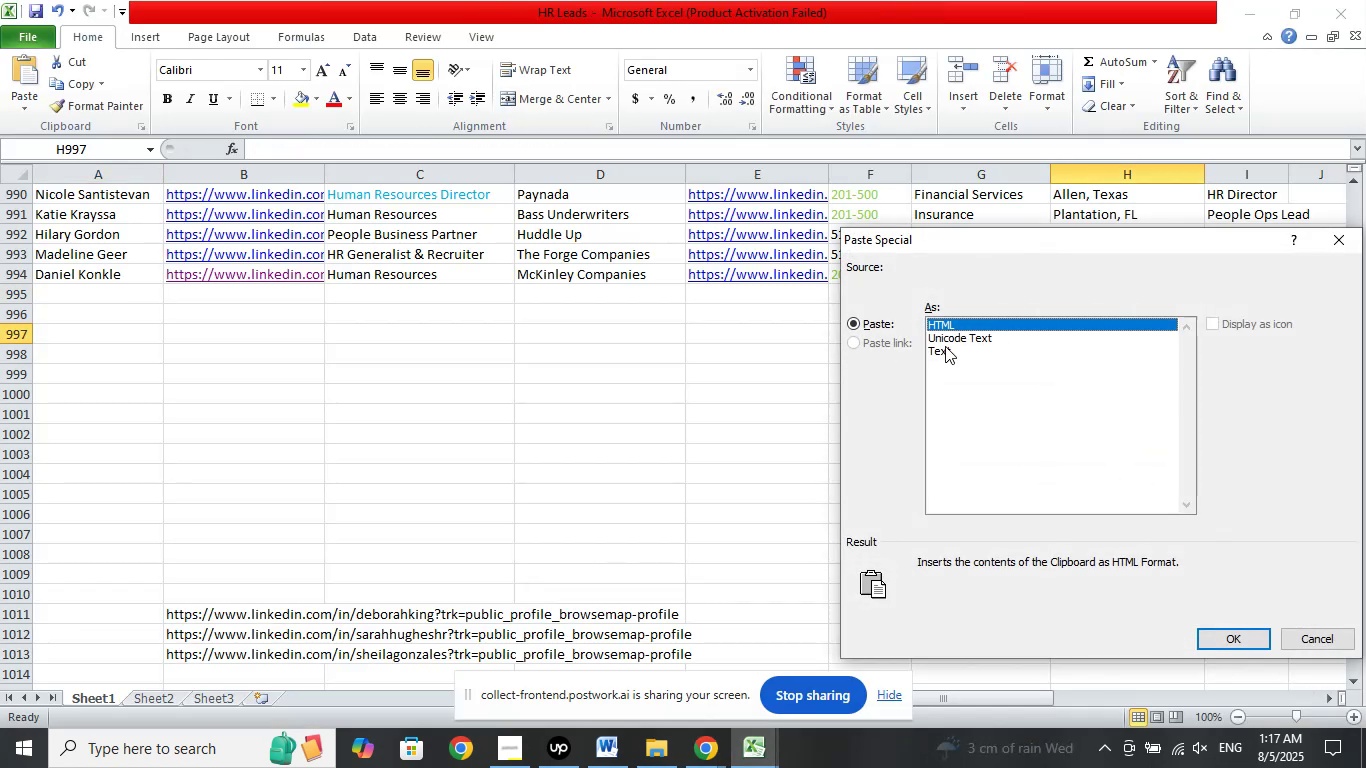 
left_click([945, 346])
 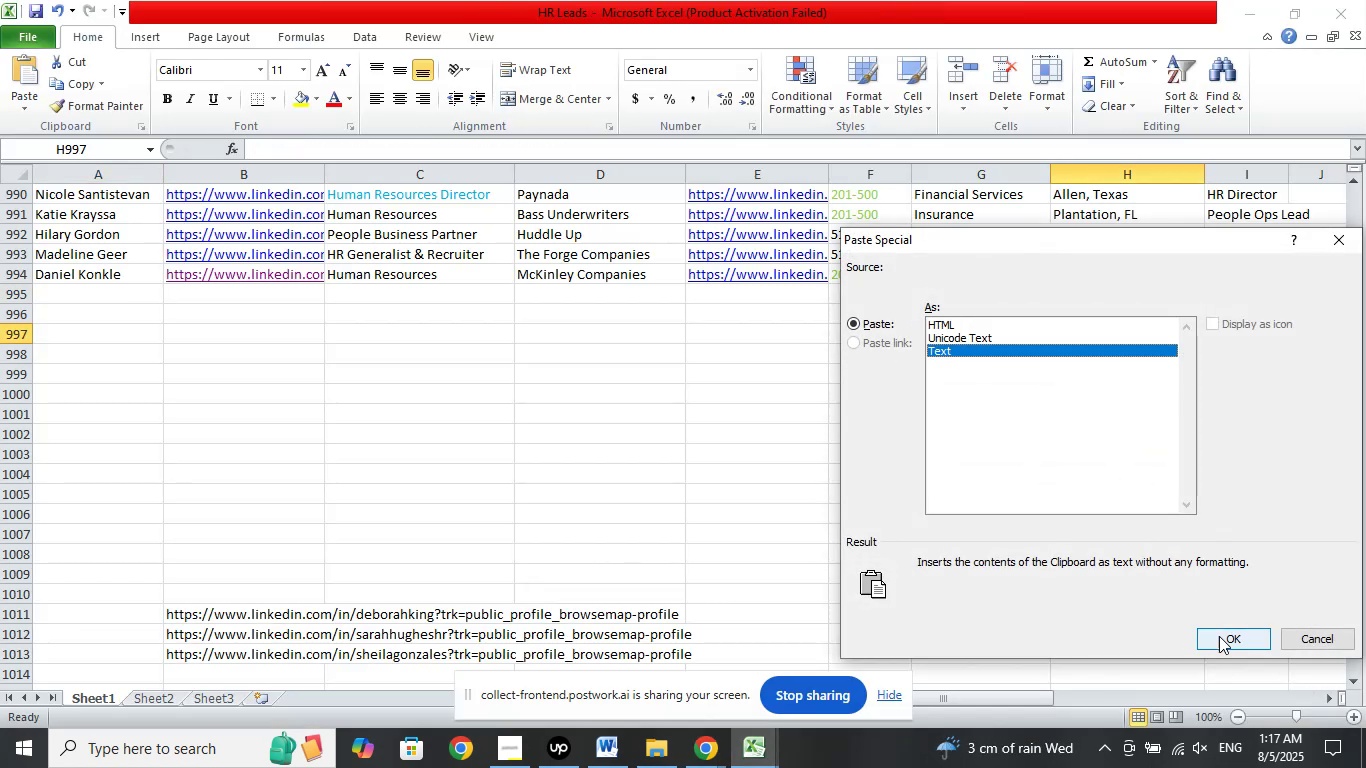 
left_click([1220, 645])
 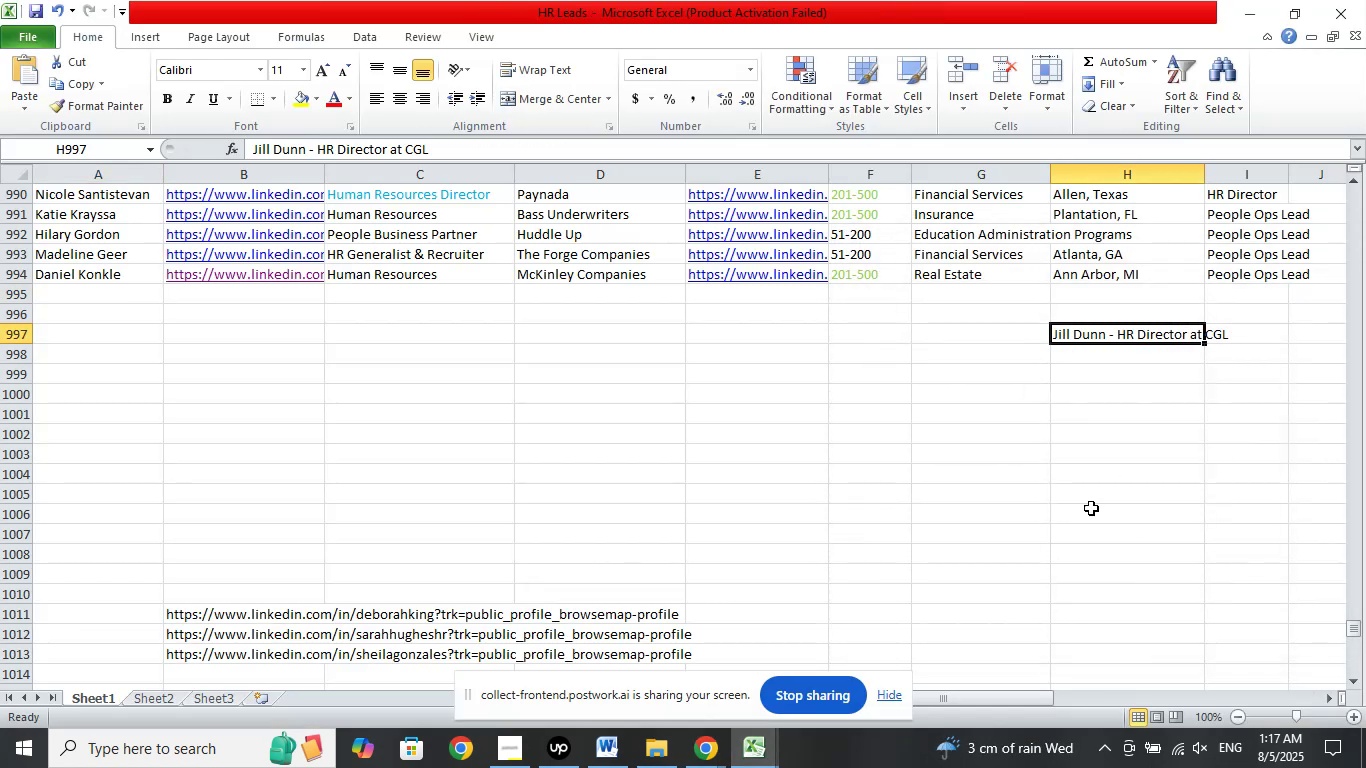 
left_click([1083, 492])
 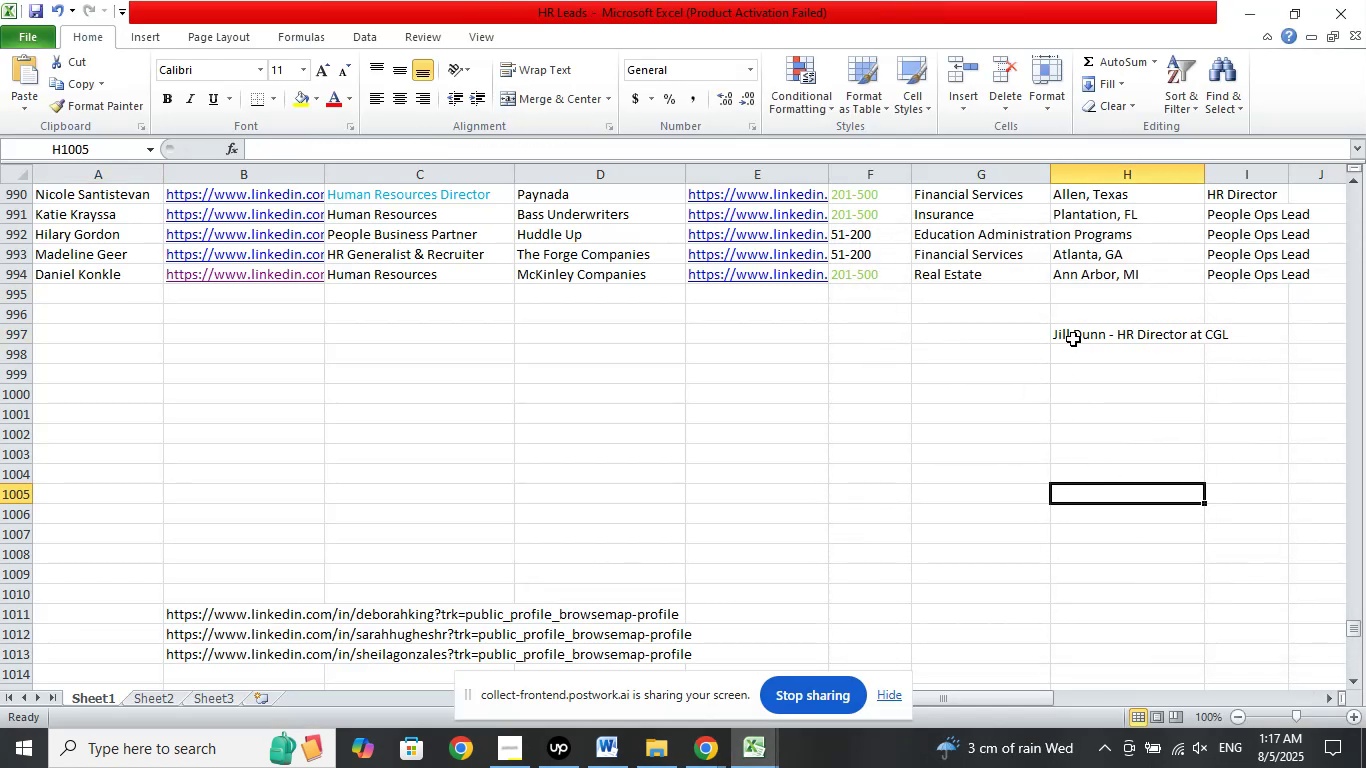 
left_click([1073, 338])
 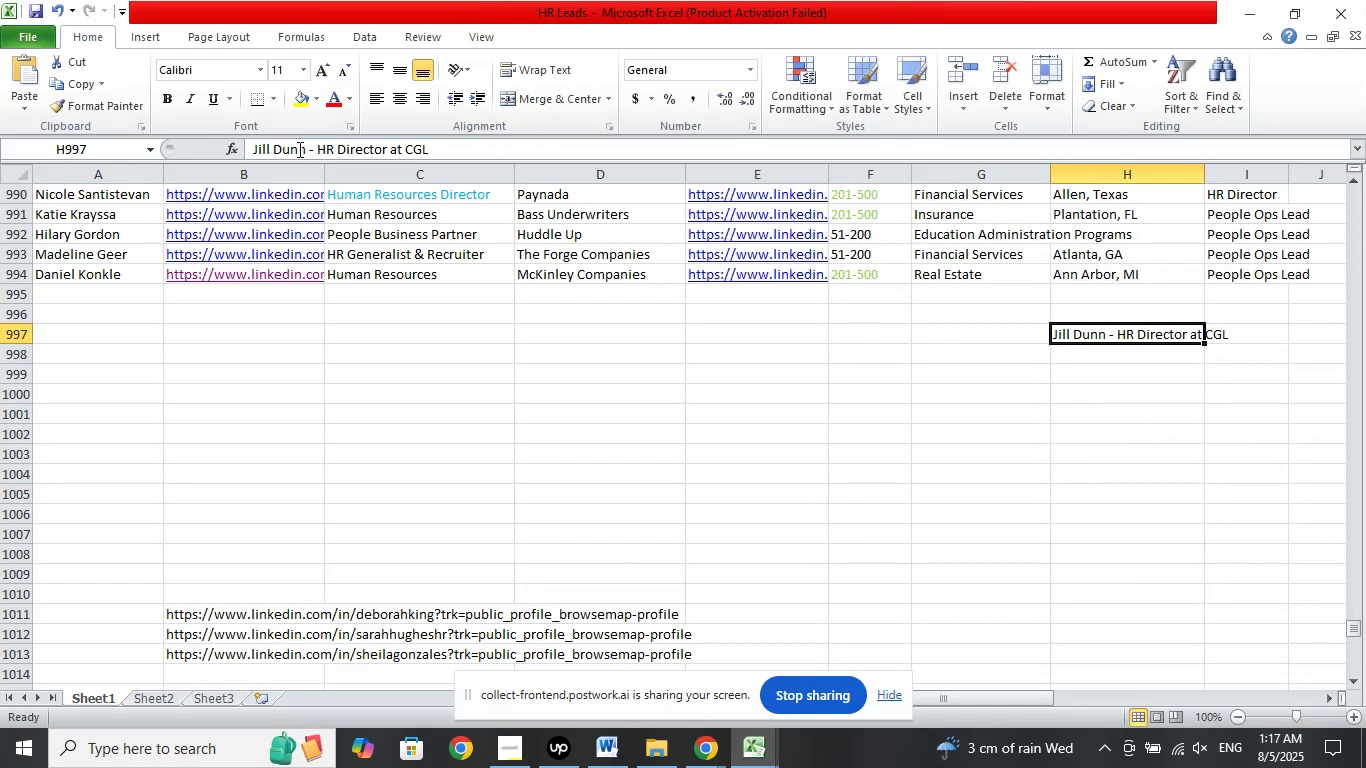 
left_click_drag(start_coordinate=[304, 151], to_coordinate=[209, 139])
 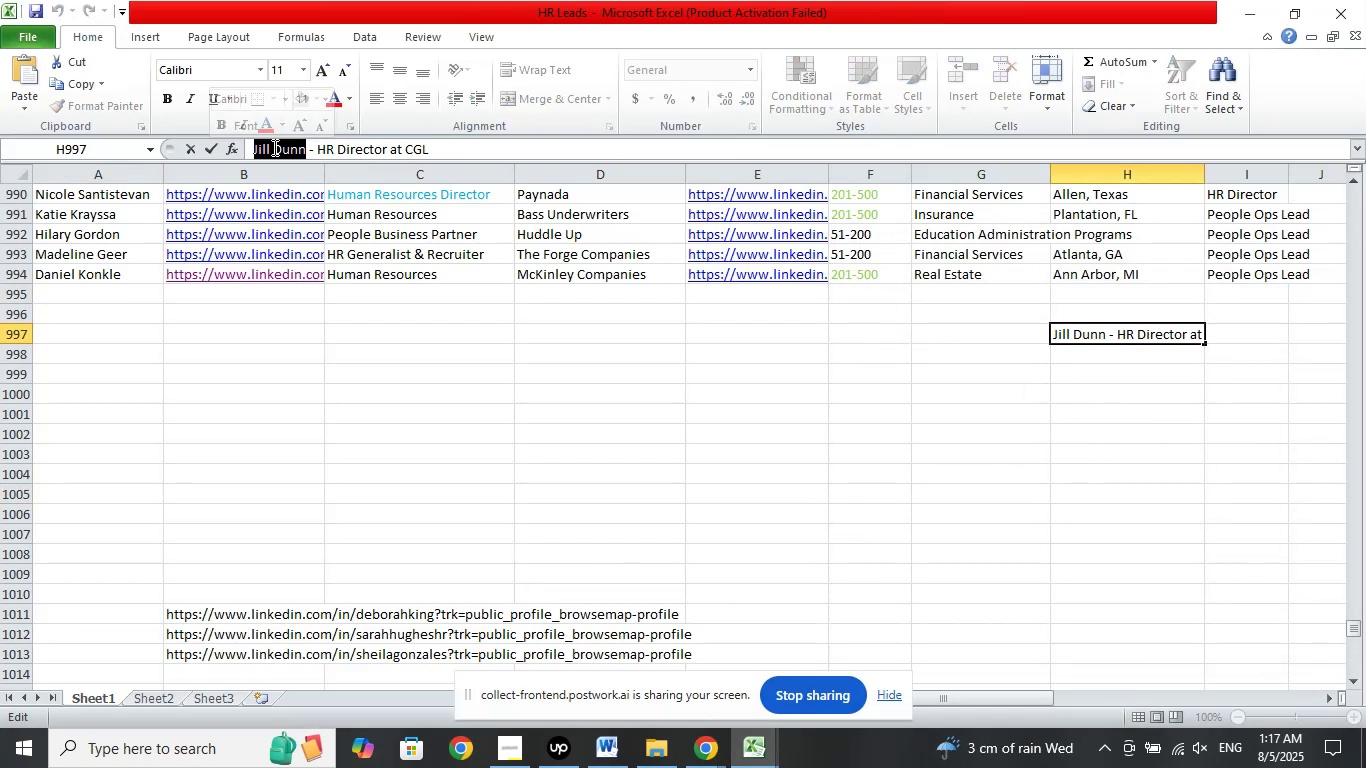 
right_click([273, 147])
 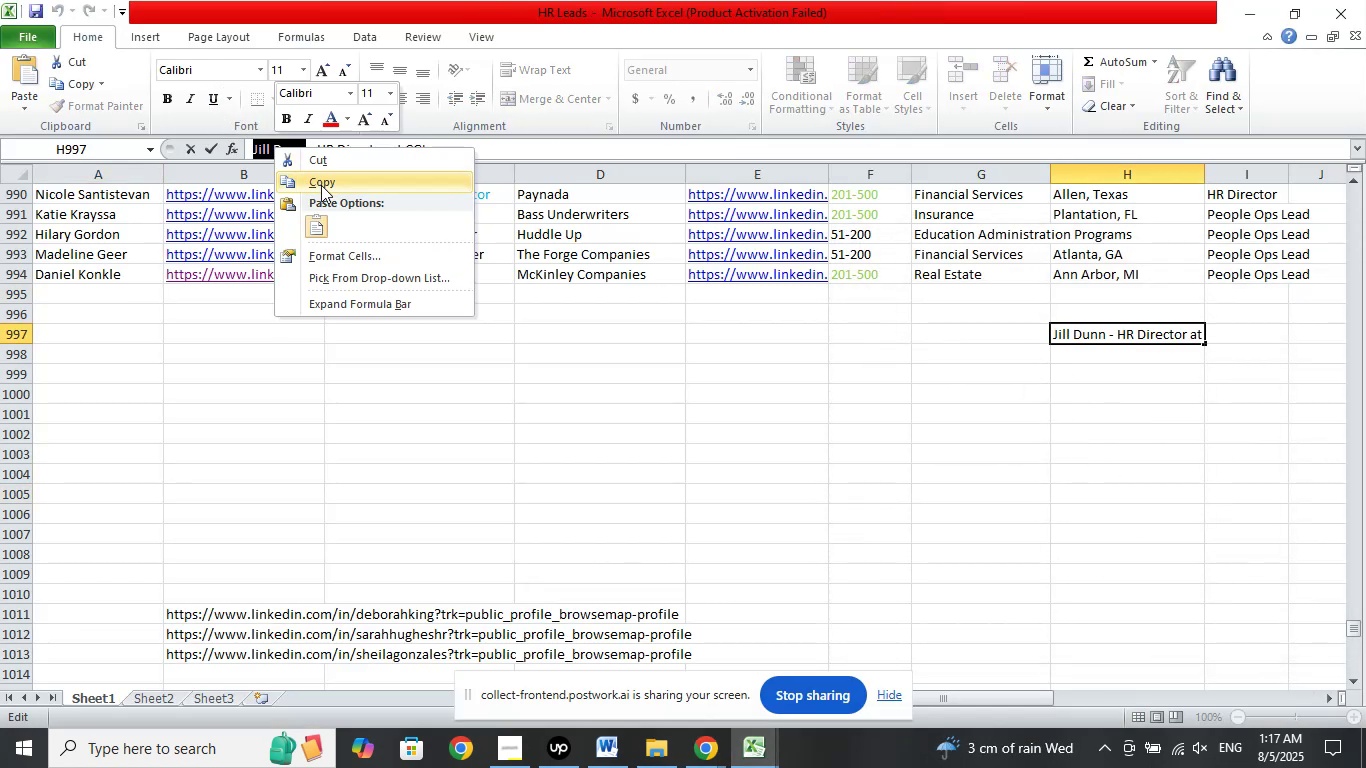 
left_click([321, 185])
 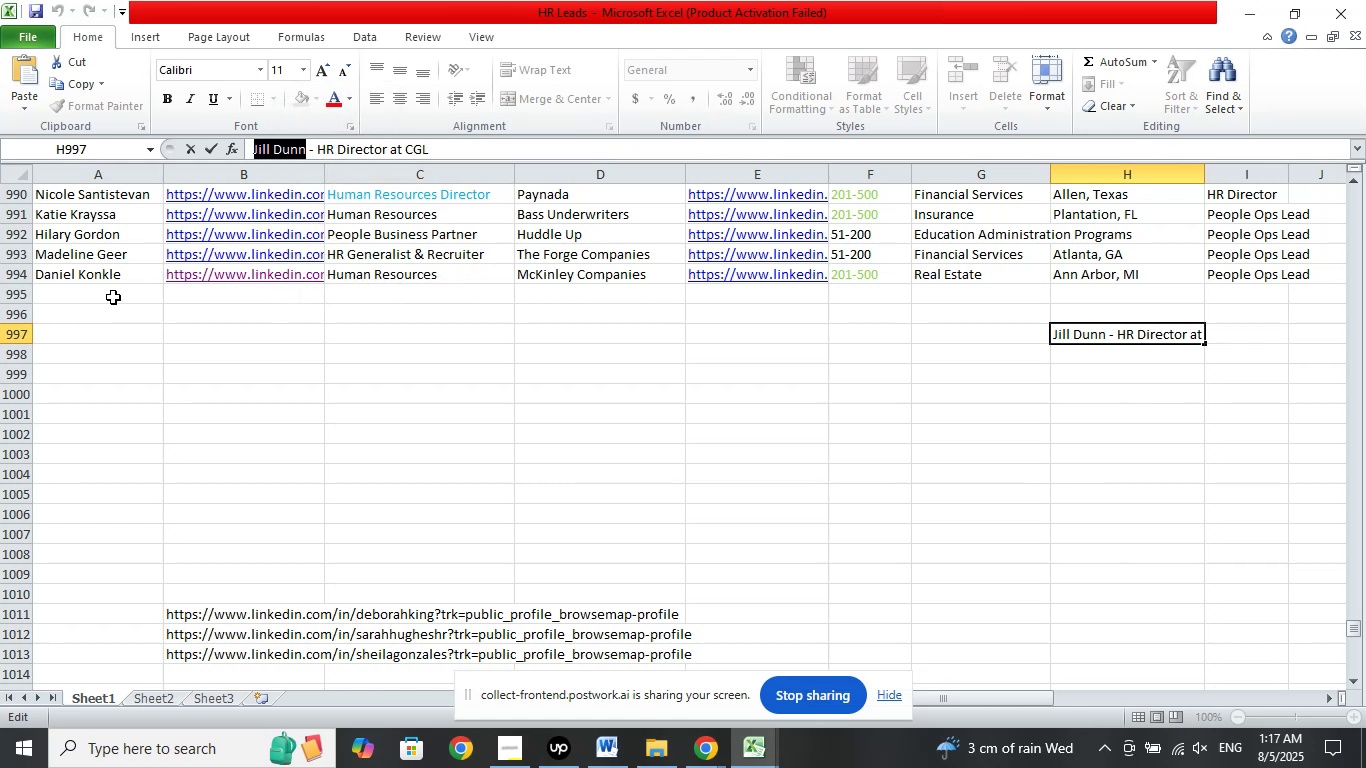 
left_click([113, 297])
 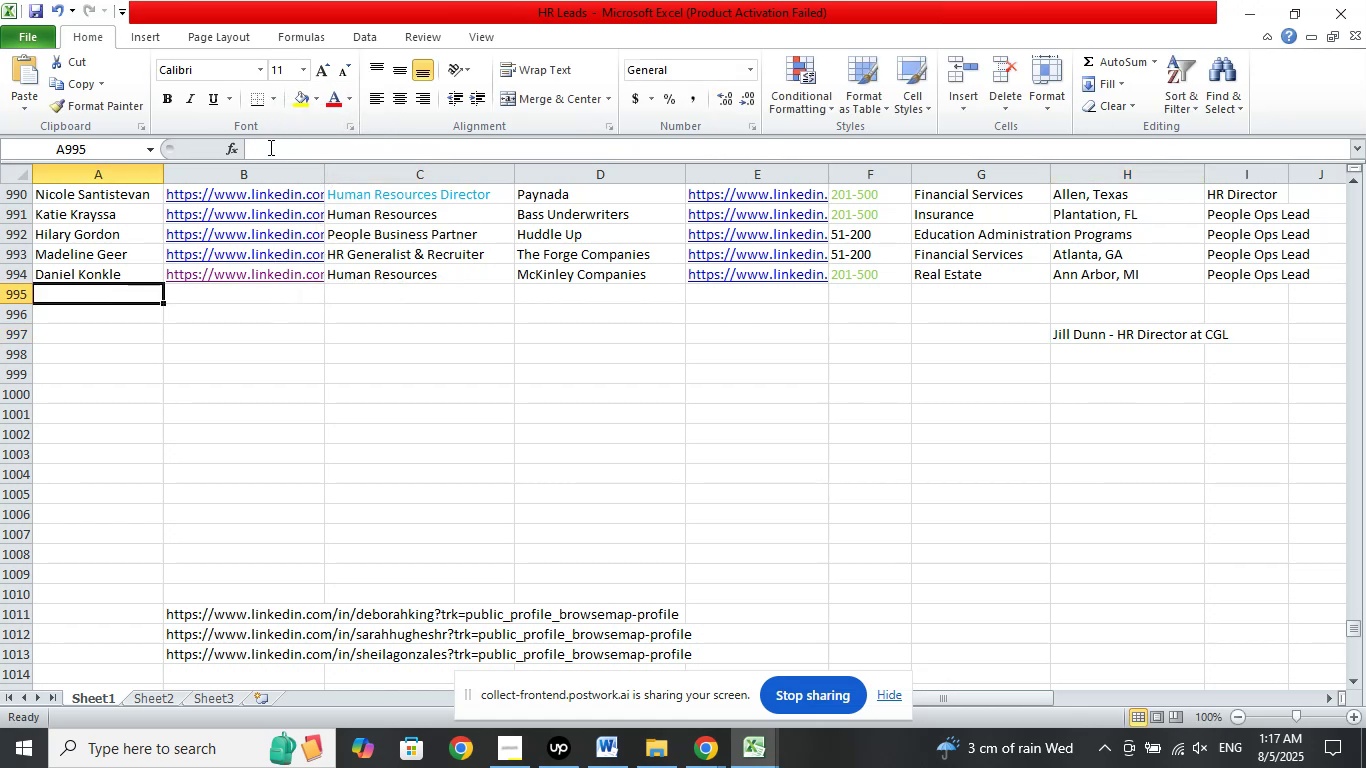 
left_click([269, 147])
 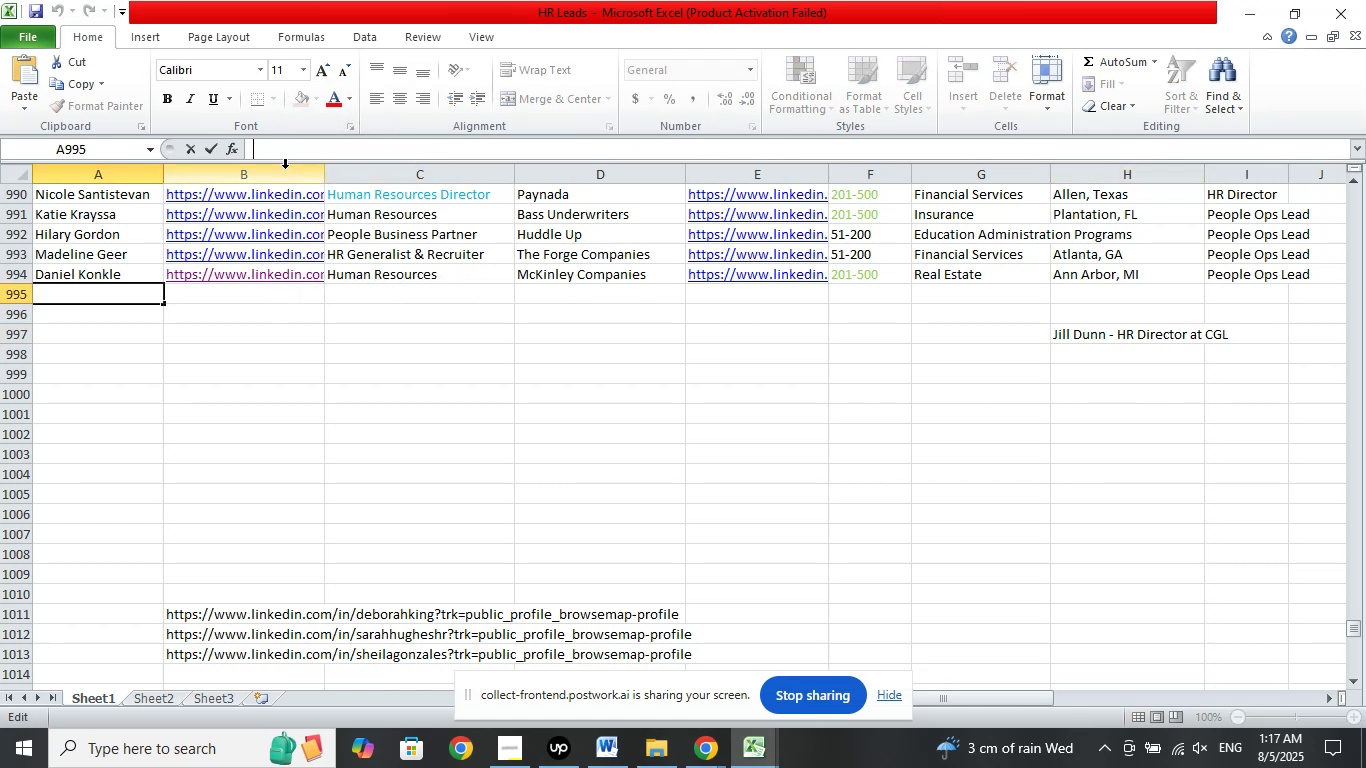 
right_click([285, 169])
 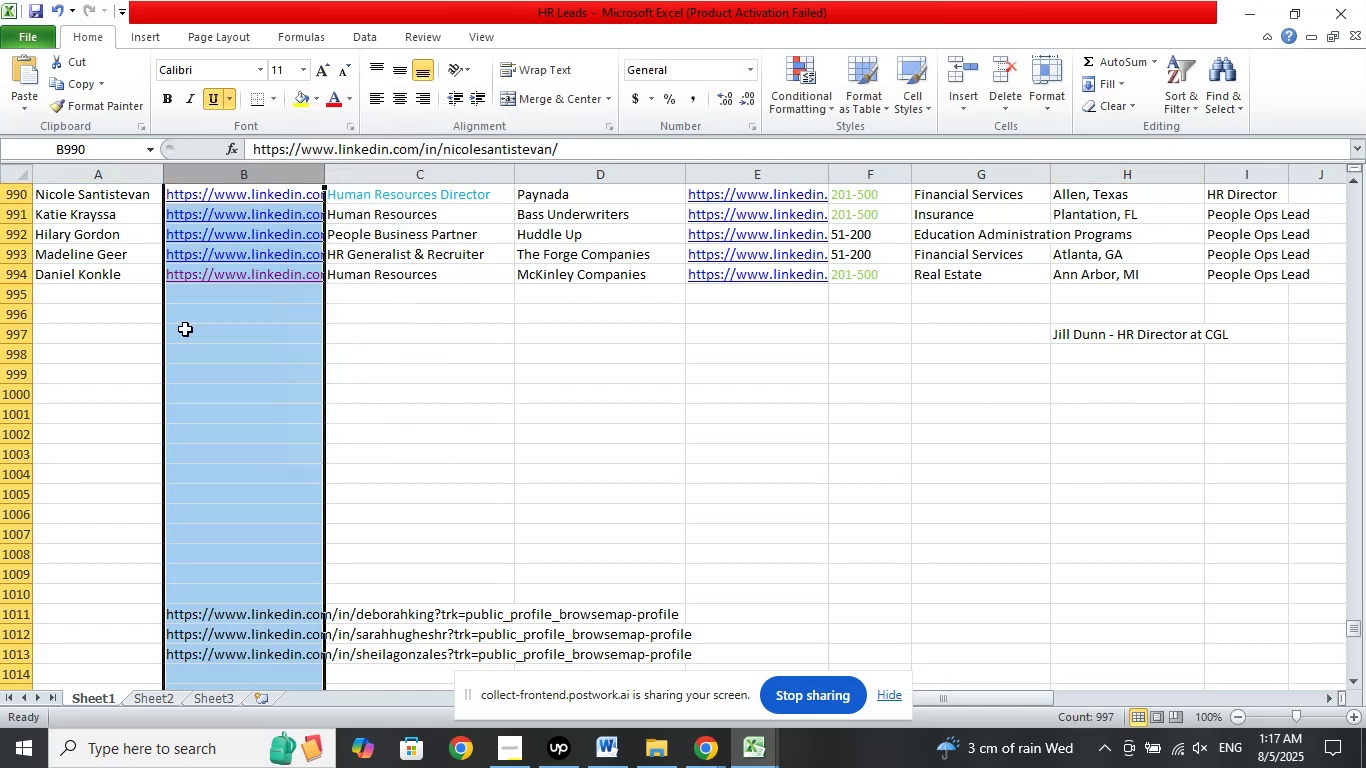 
left_click([136, 289])
 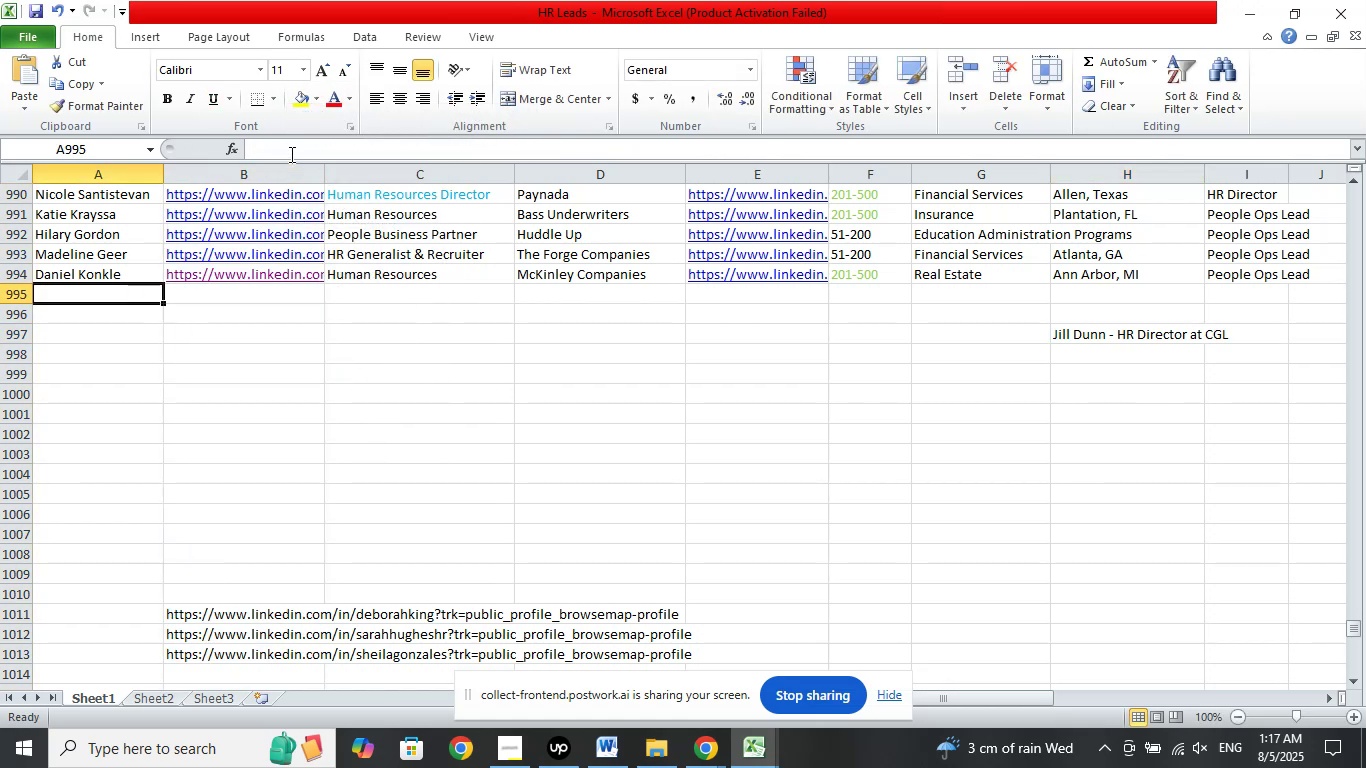 
left_click([290, 153])
 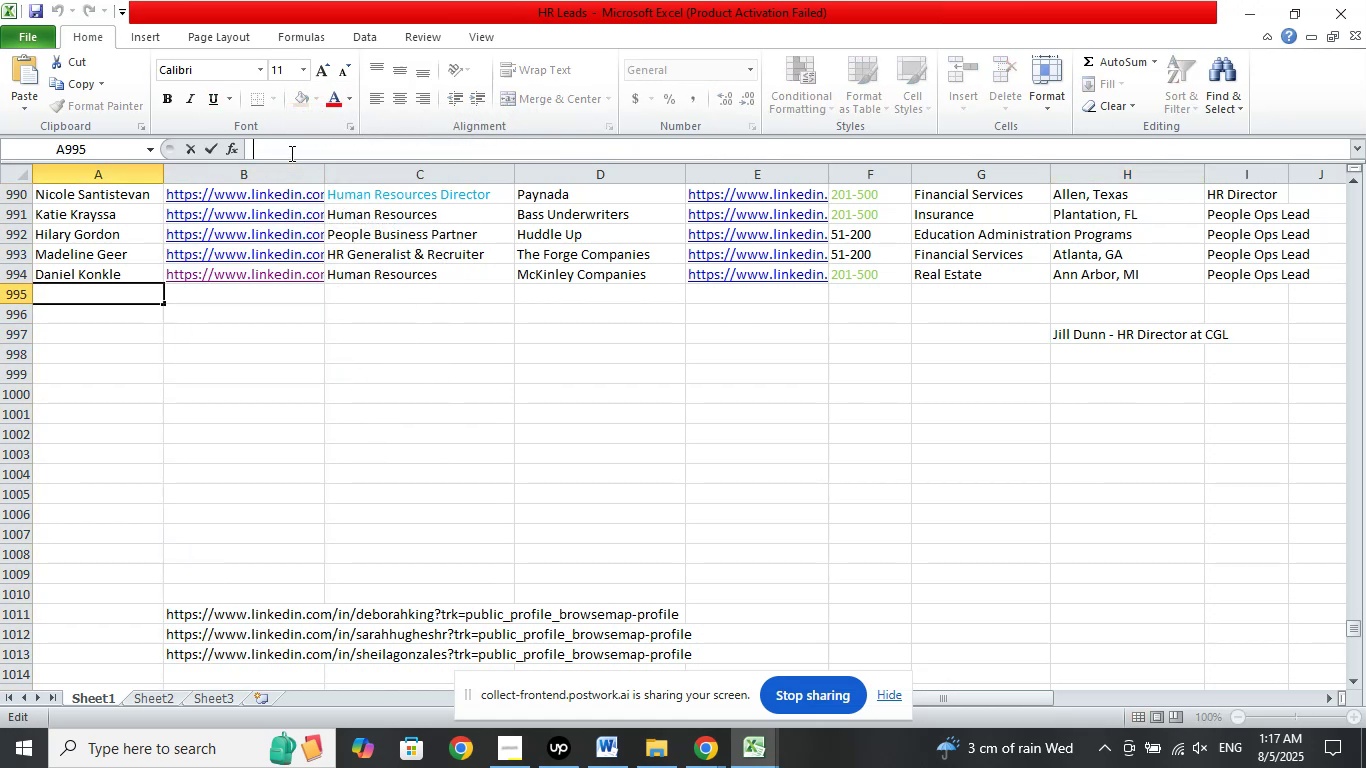 
right_click([290, 153])
 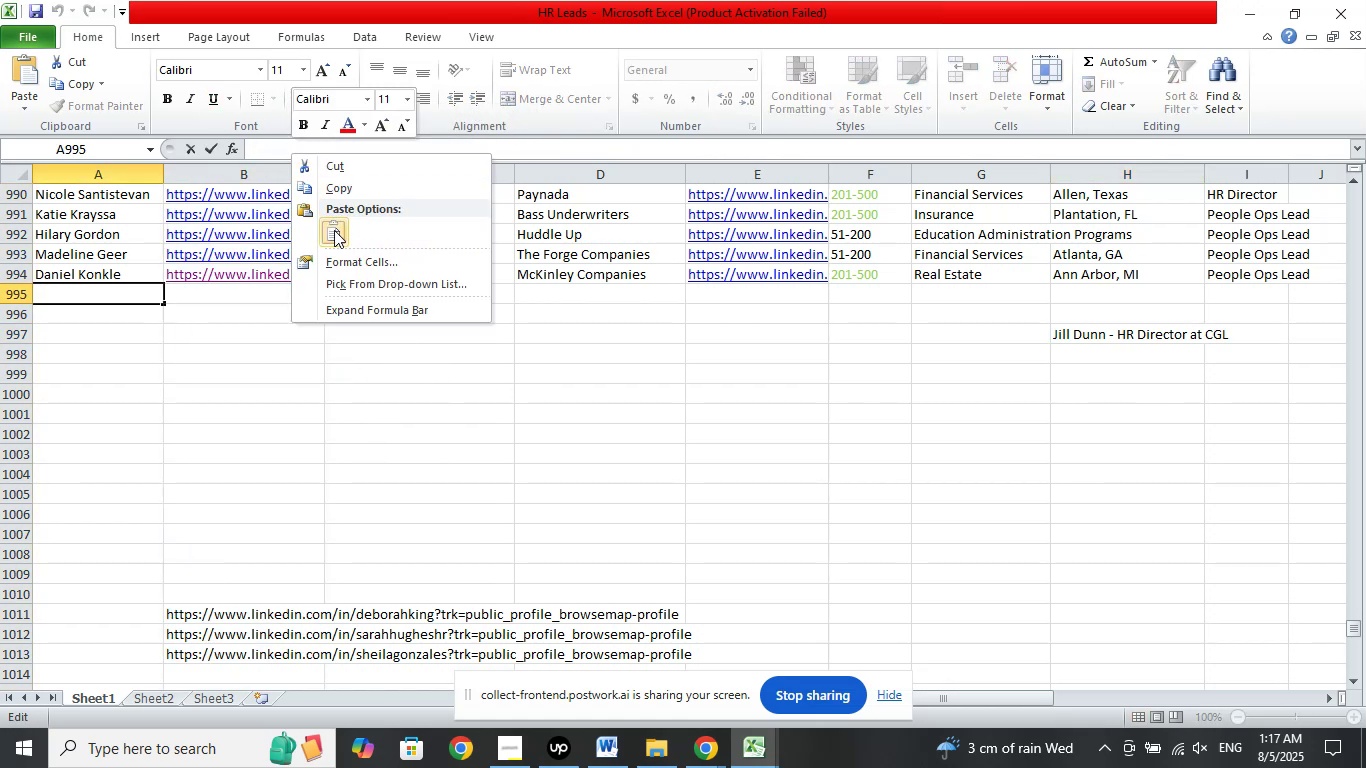 
left_click([334, 238])
 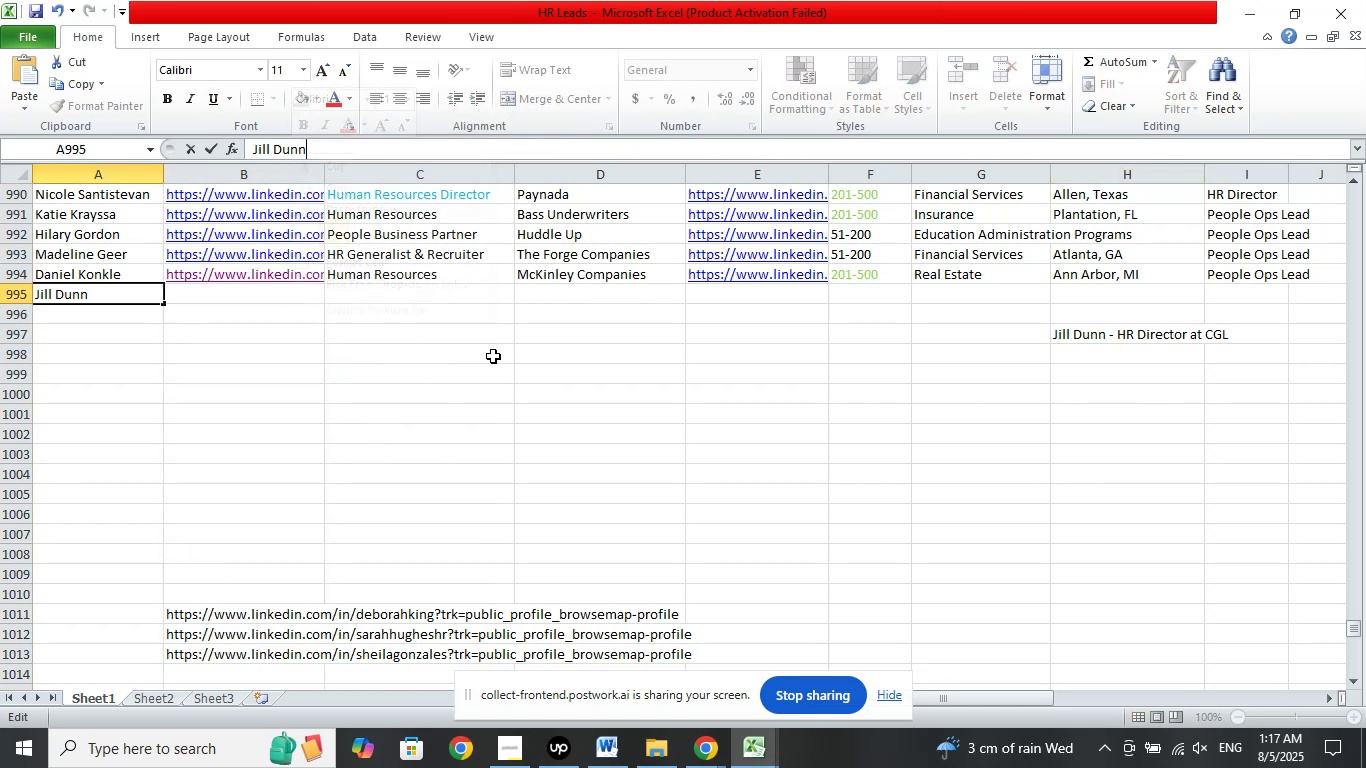 
left_click([494, 360])
 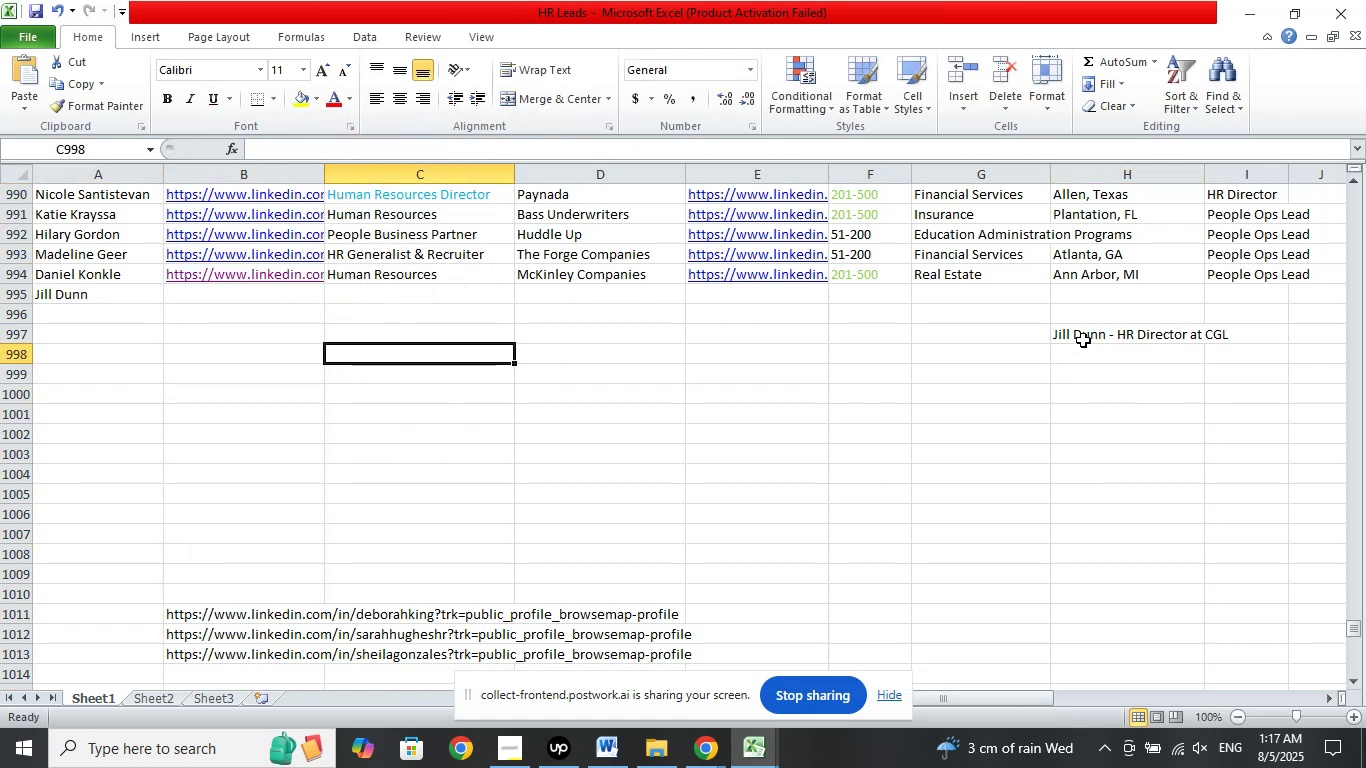 
left_click([1093, 333])
 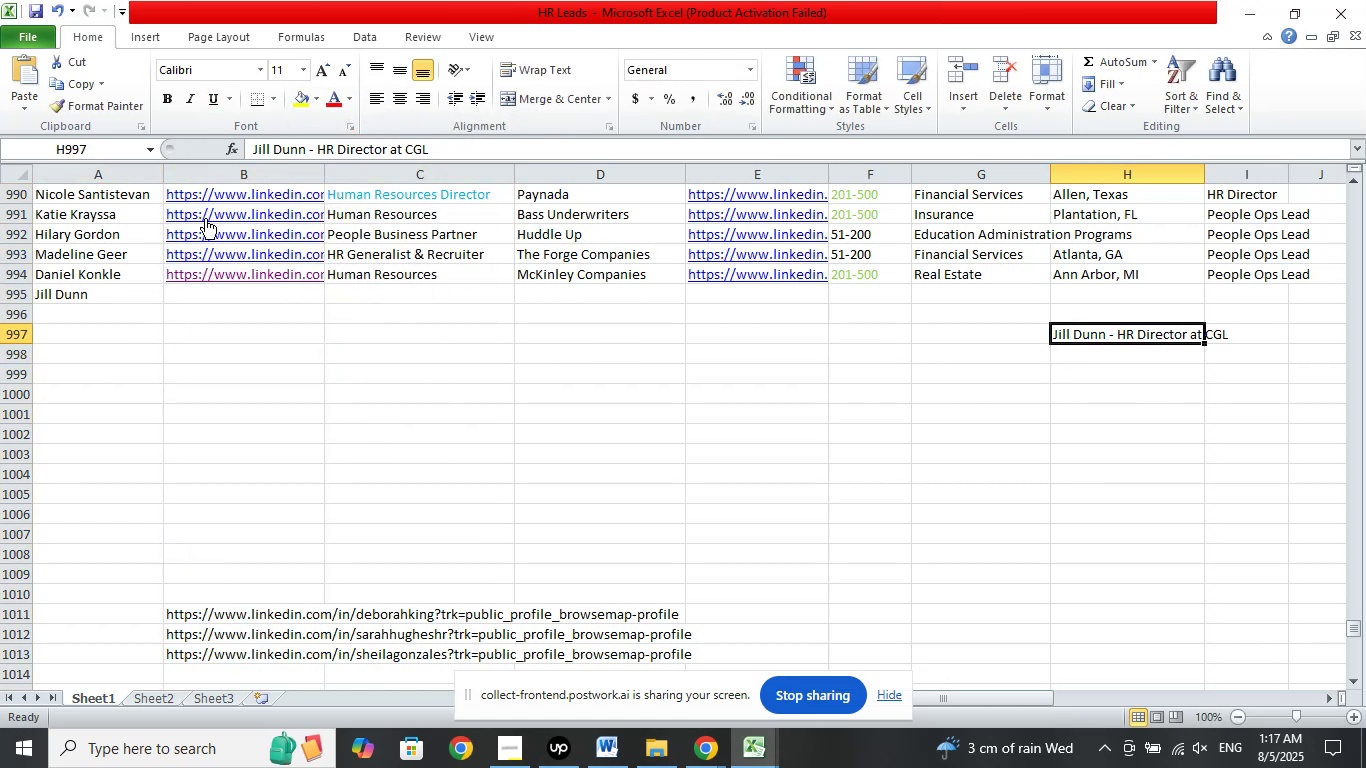 
left_click_drag(start_coordinate=[460, 146], to_coordinate=[406, 145])
 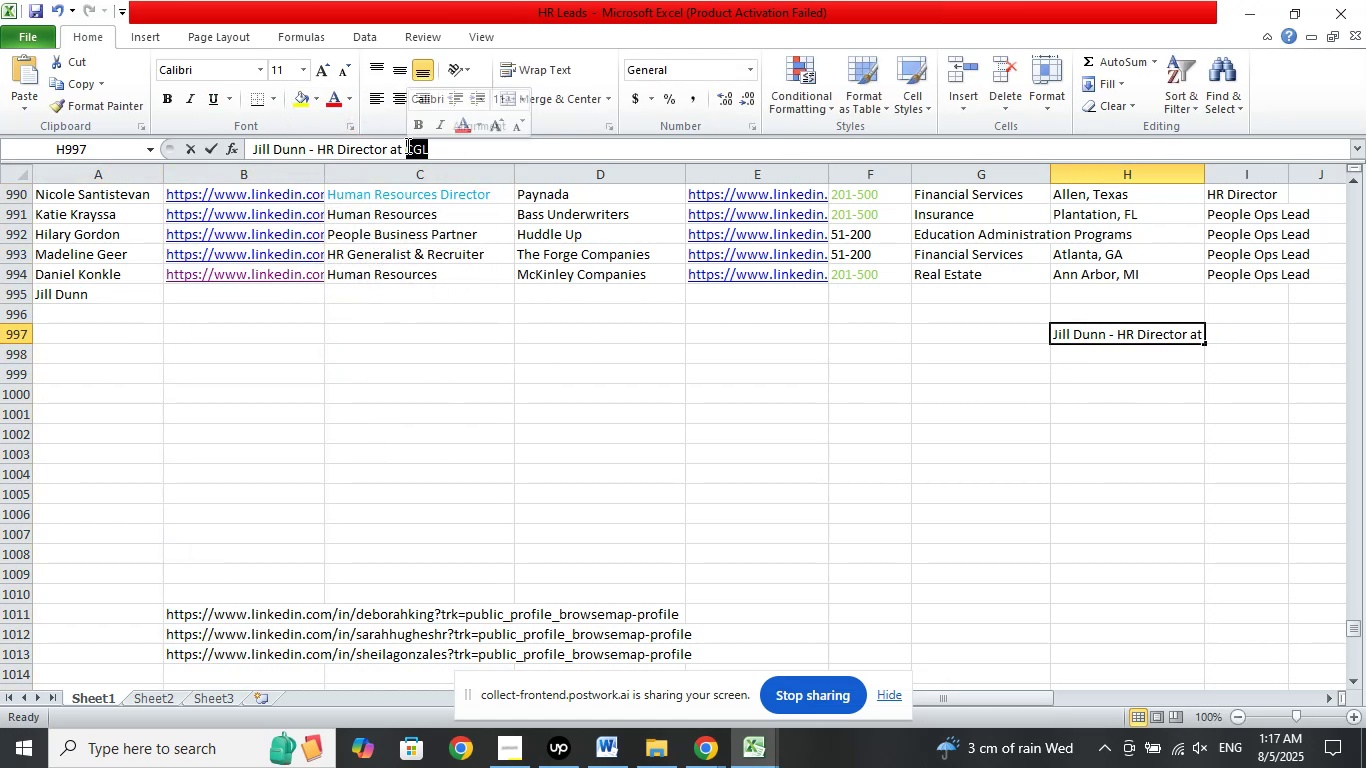 
right_click([406, 145])
 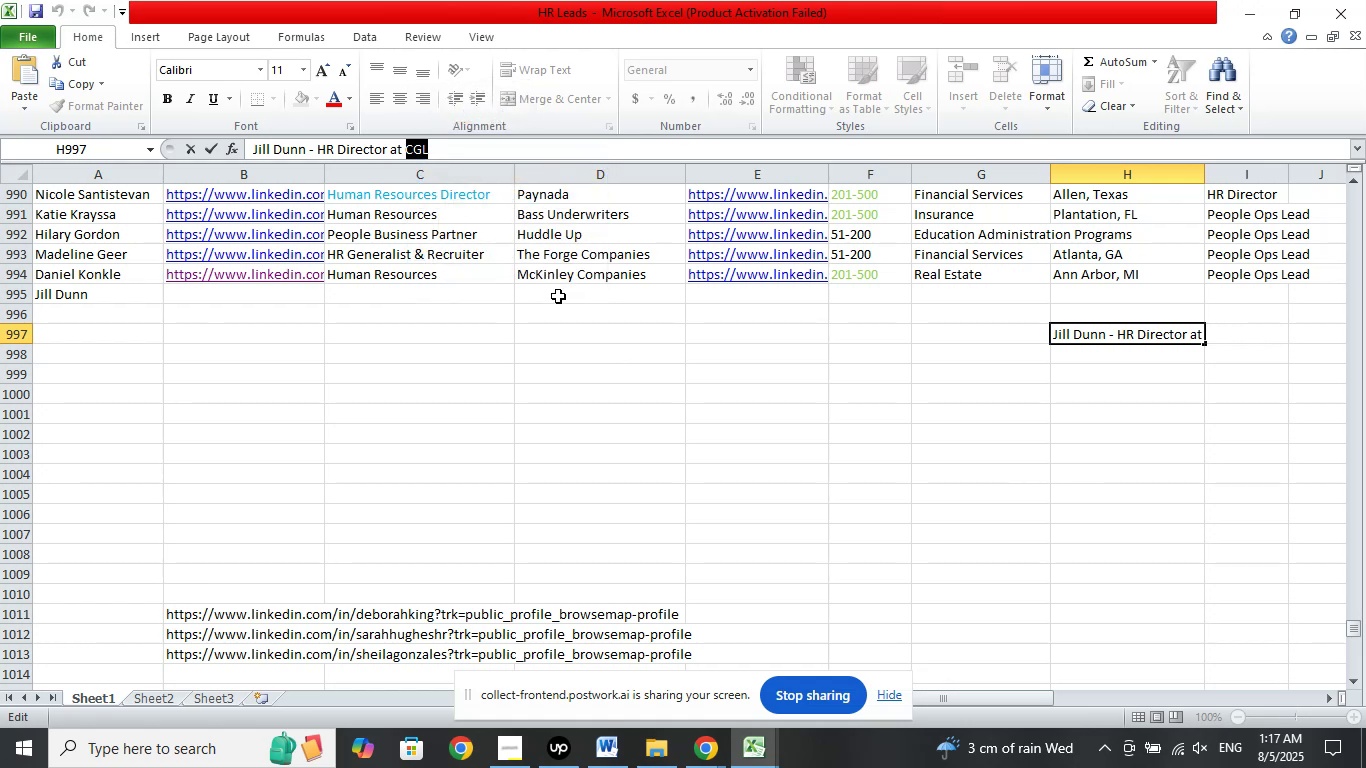 
left_click([565, 293])
 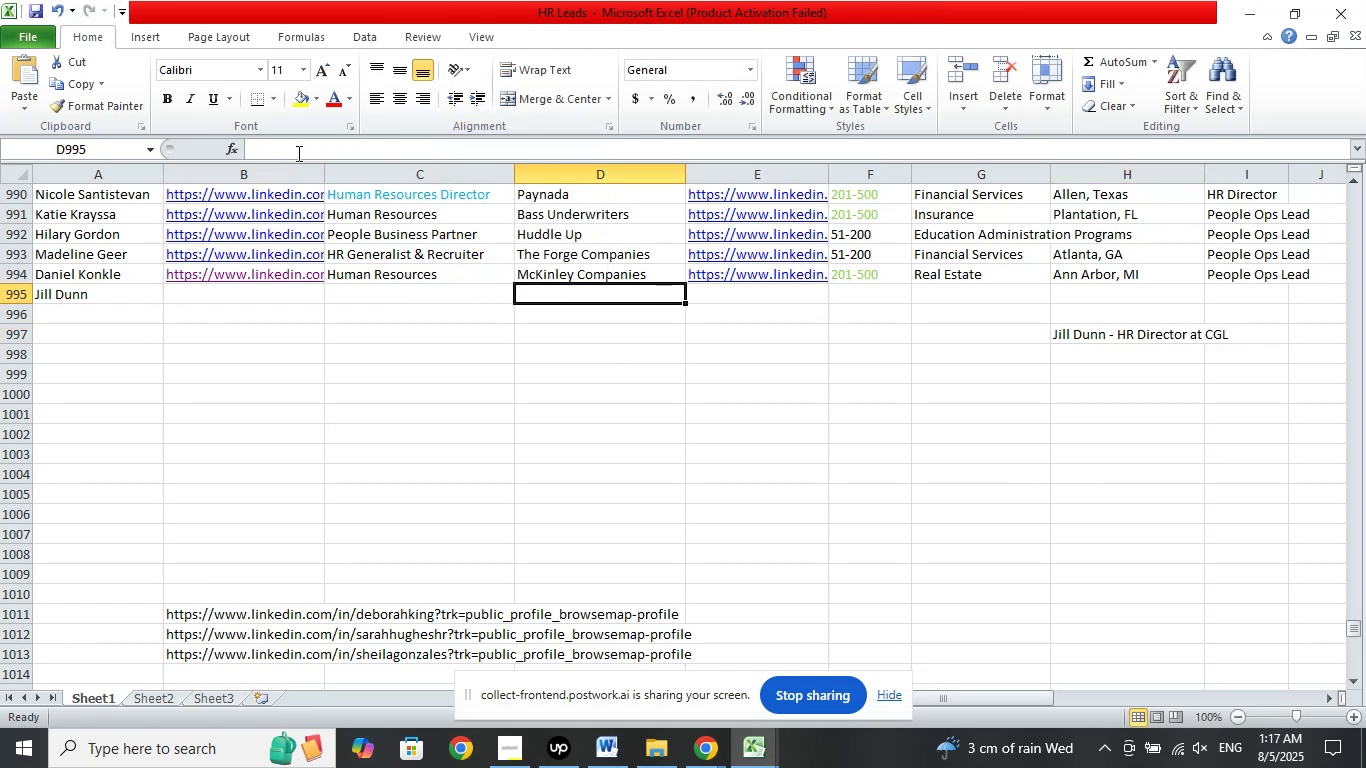 
left_click([297, 153])
 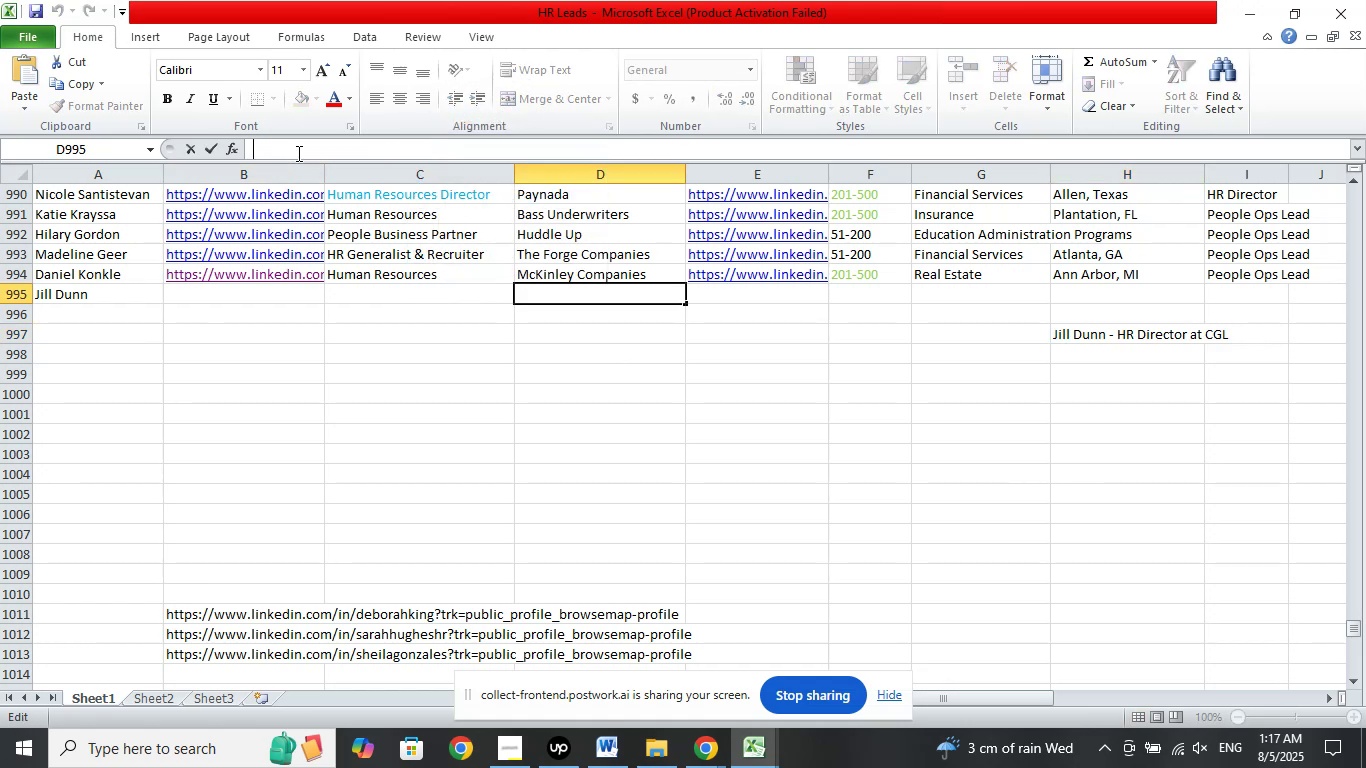 
right_click([297, 153])
 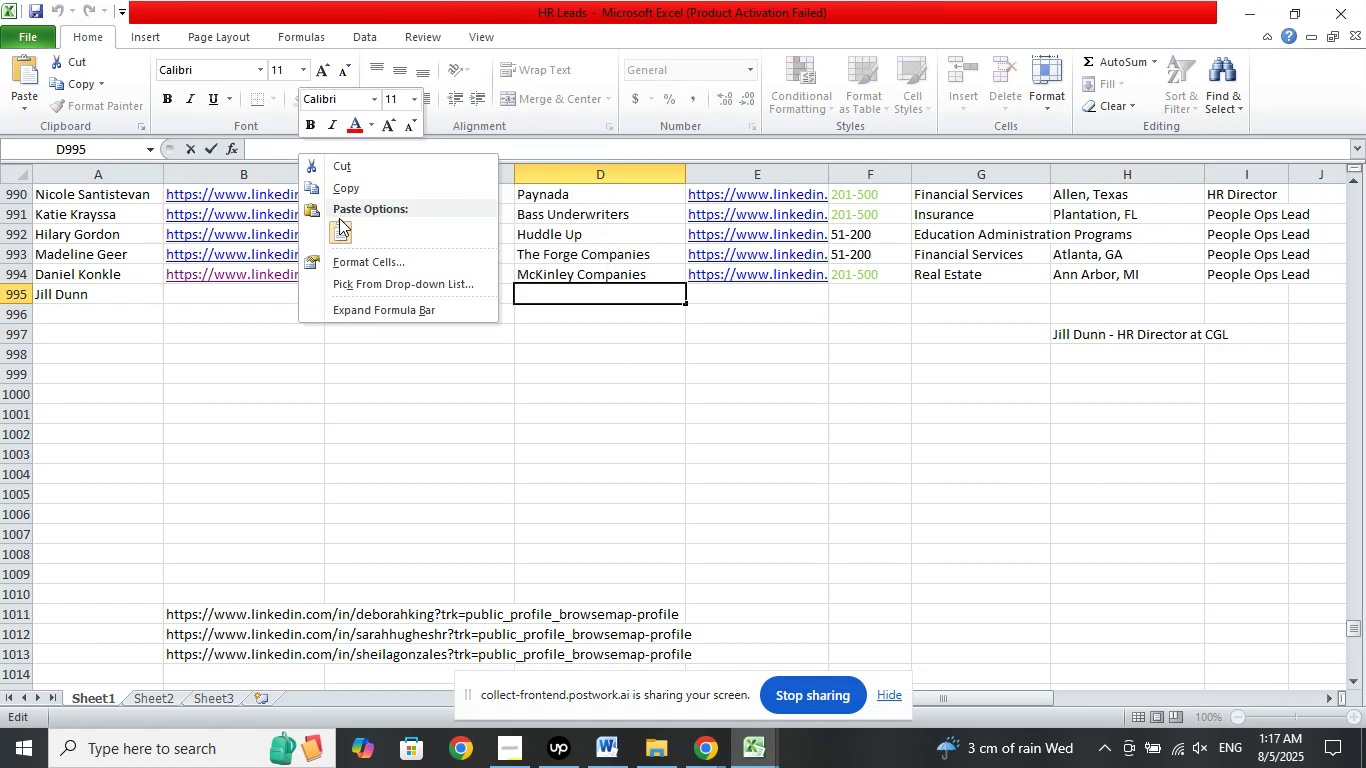 
left_click_drag(start_coordinate=[349, 233], to_coordinate=[356, 234])
 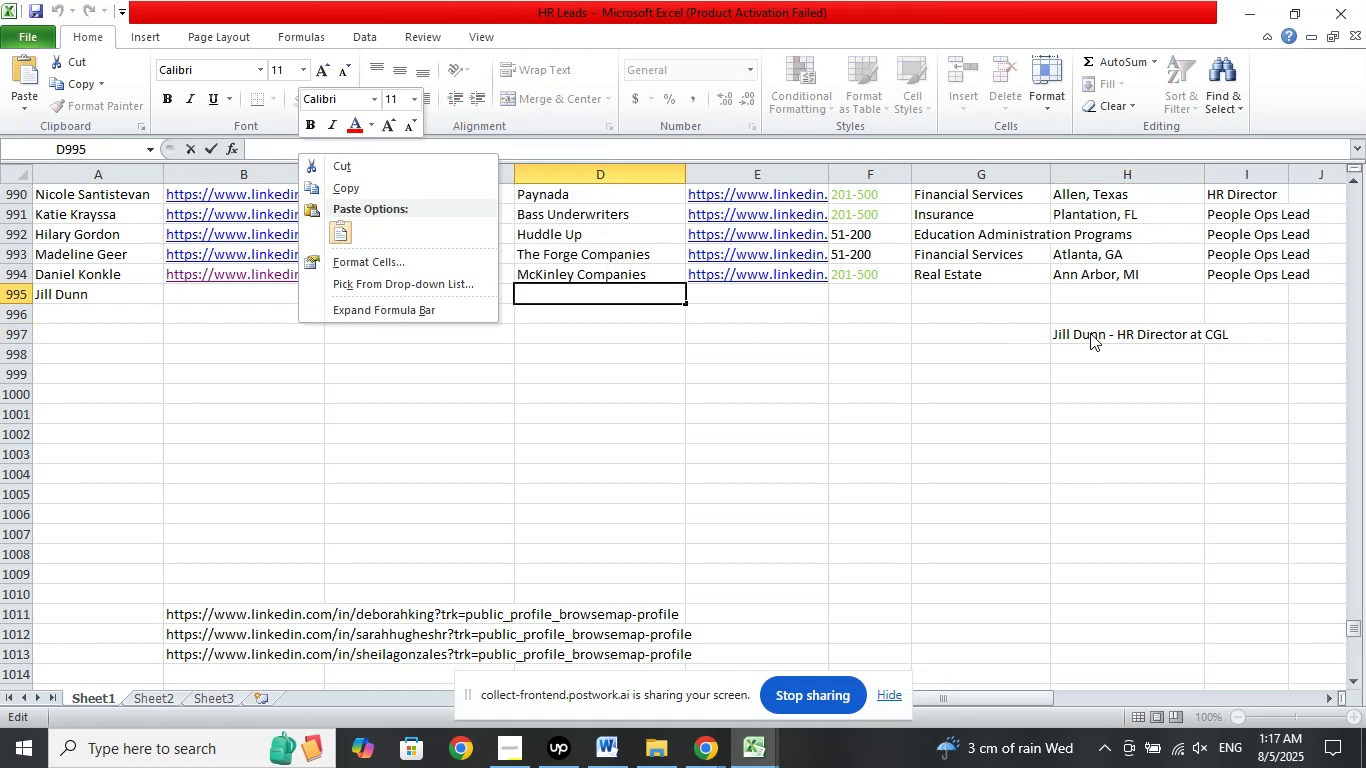 
left_click([1092, 333])
 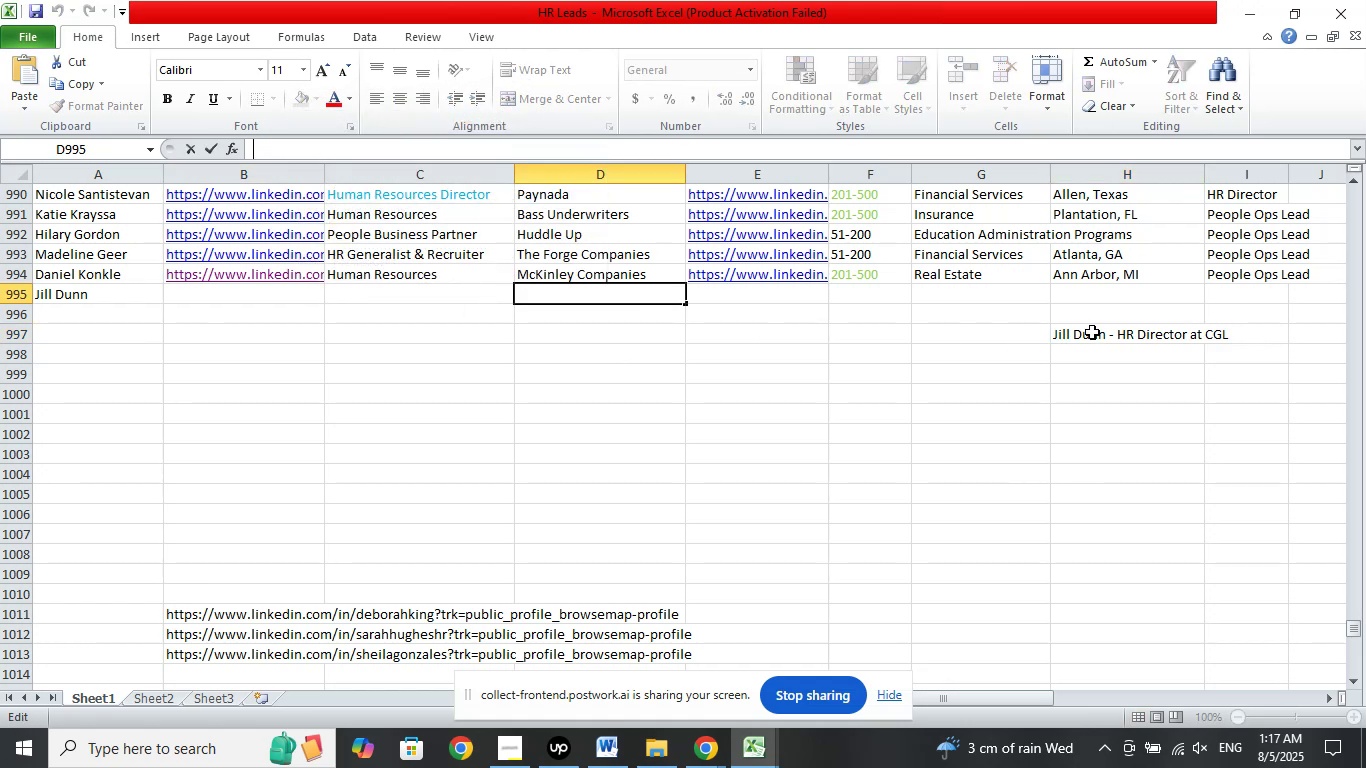 
left_click([1088, 331])
 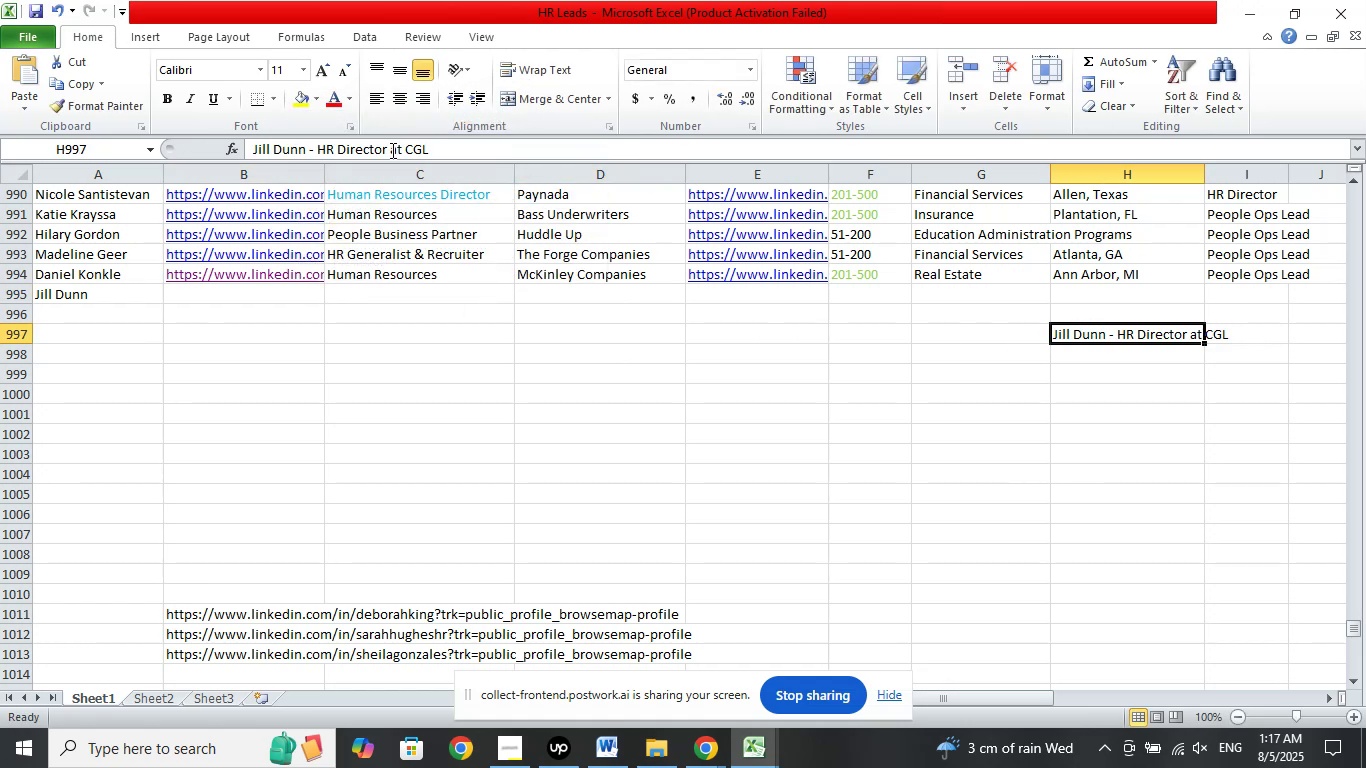 
left_click_drag(start_coordinate=[387, 149], to_coordinate=[318, 155])
 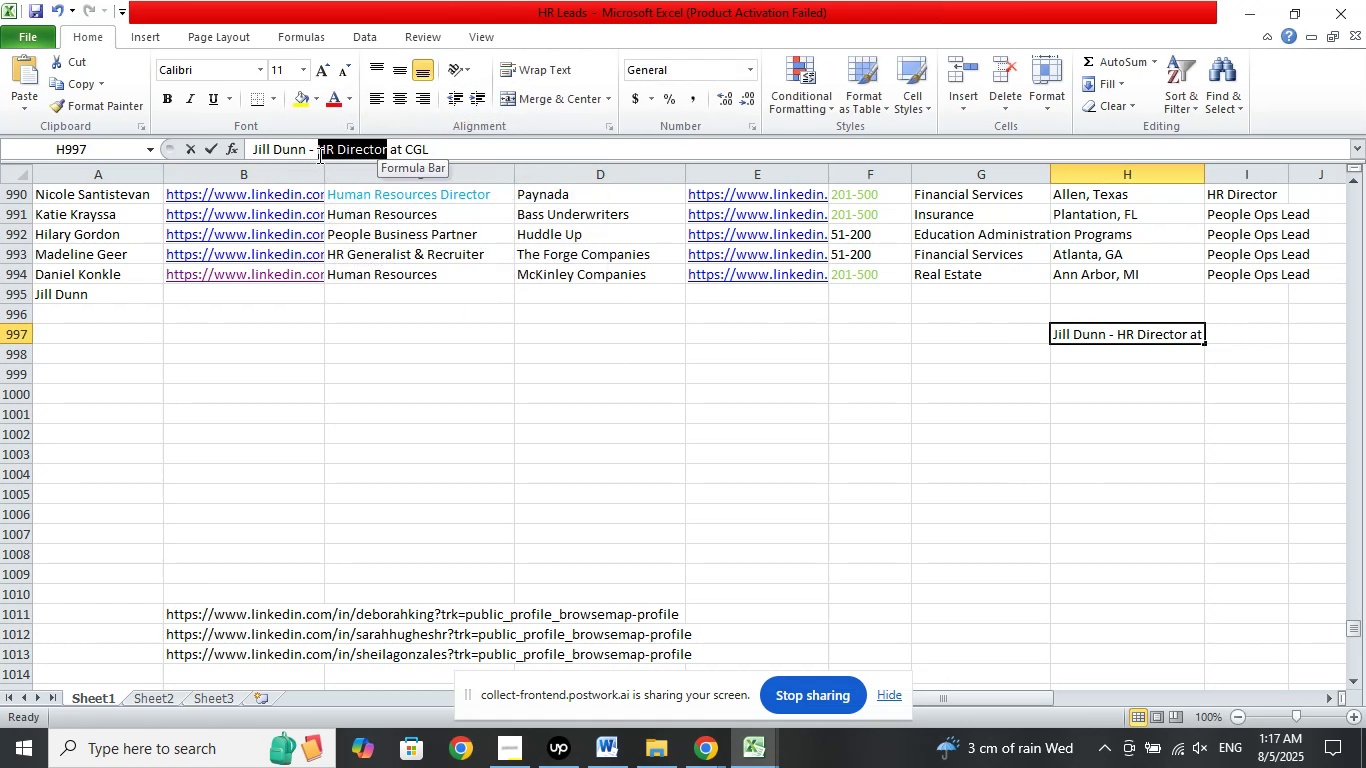 
right_click([318, 155])
 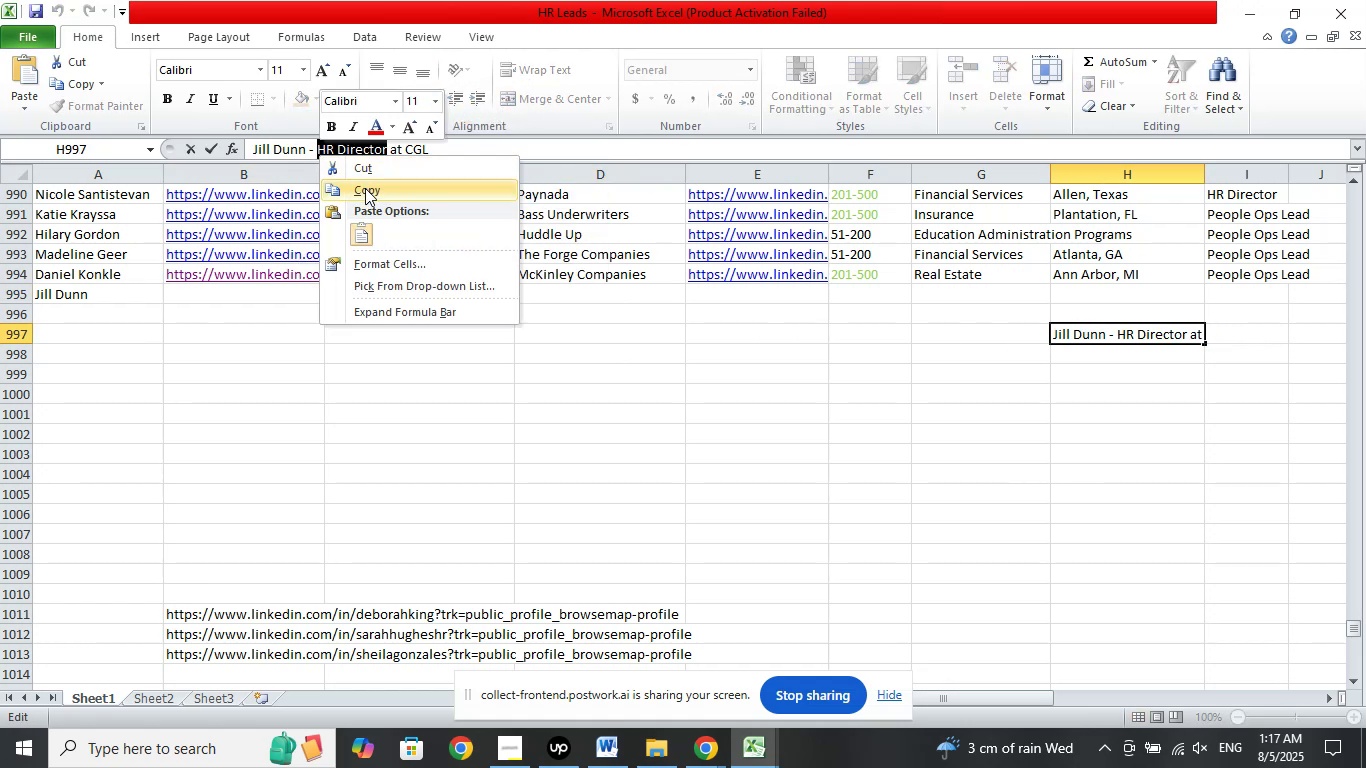 
left_click([365, 188])
 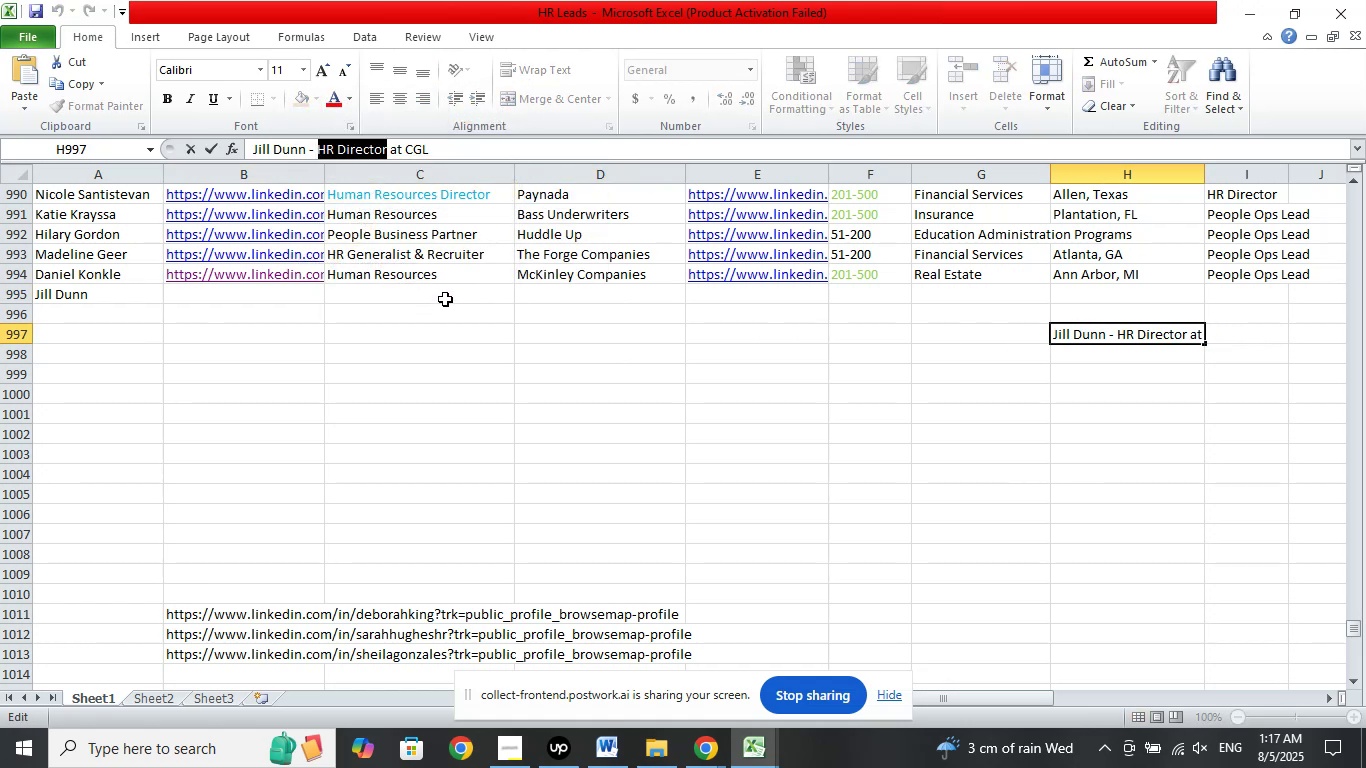 
left_click([445, 297])
 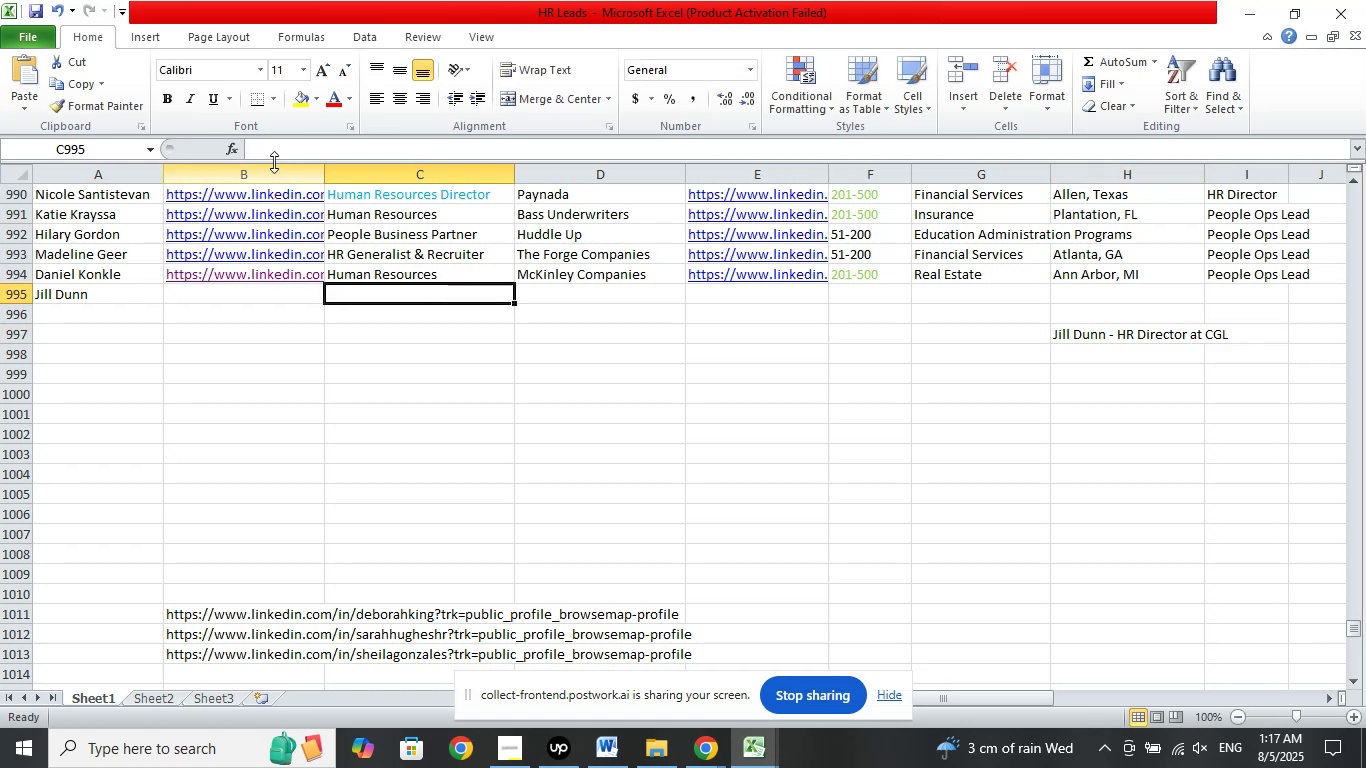 
left_click([273, 158])
 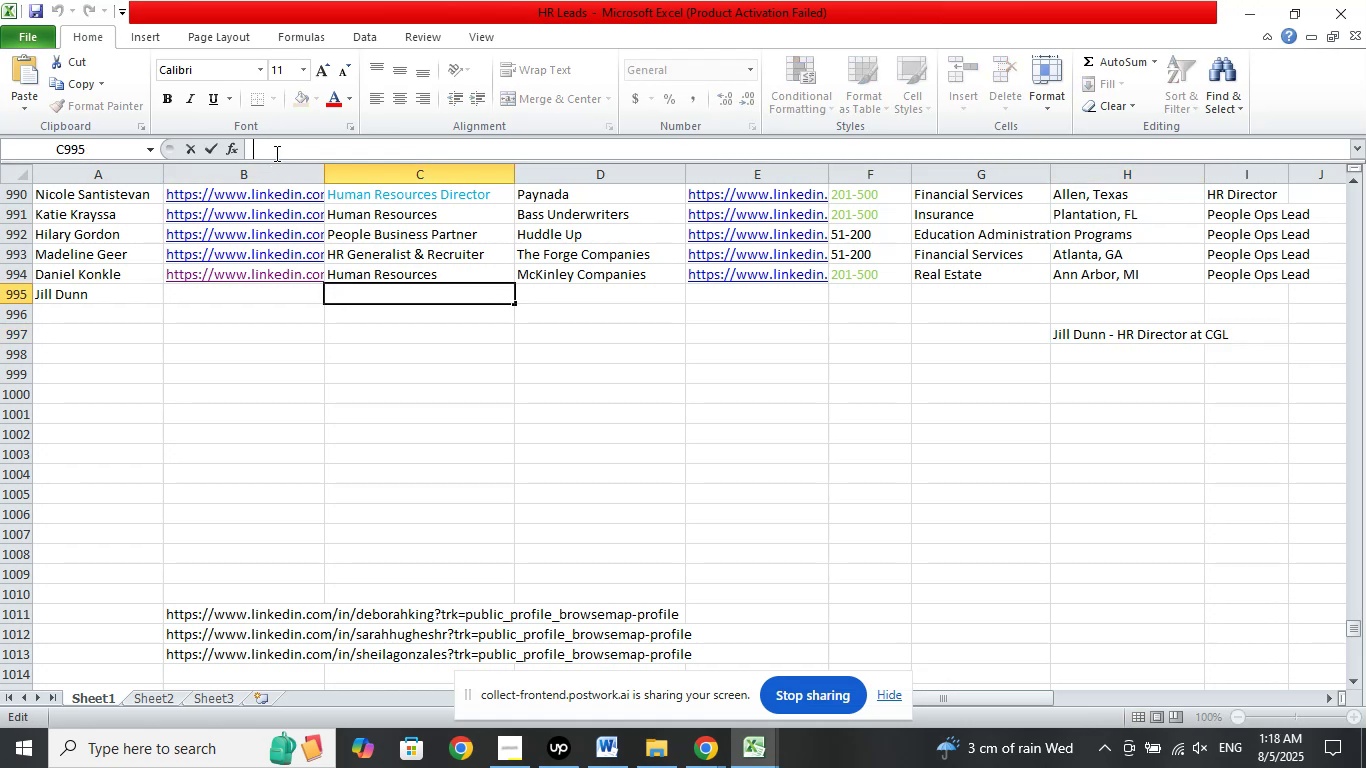 
right_click([275, 153])
 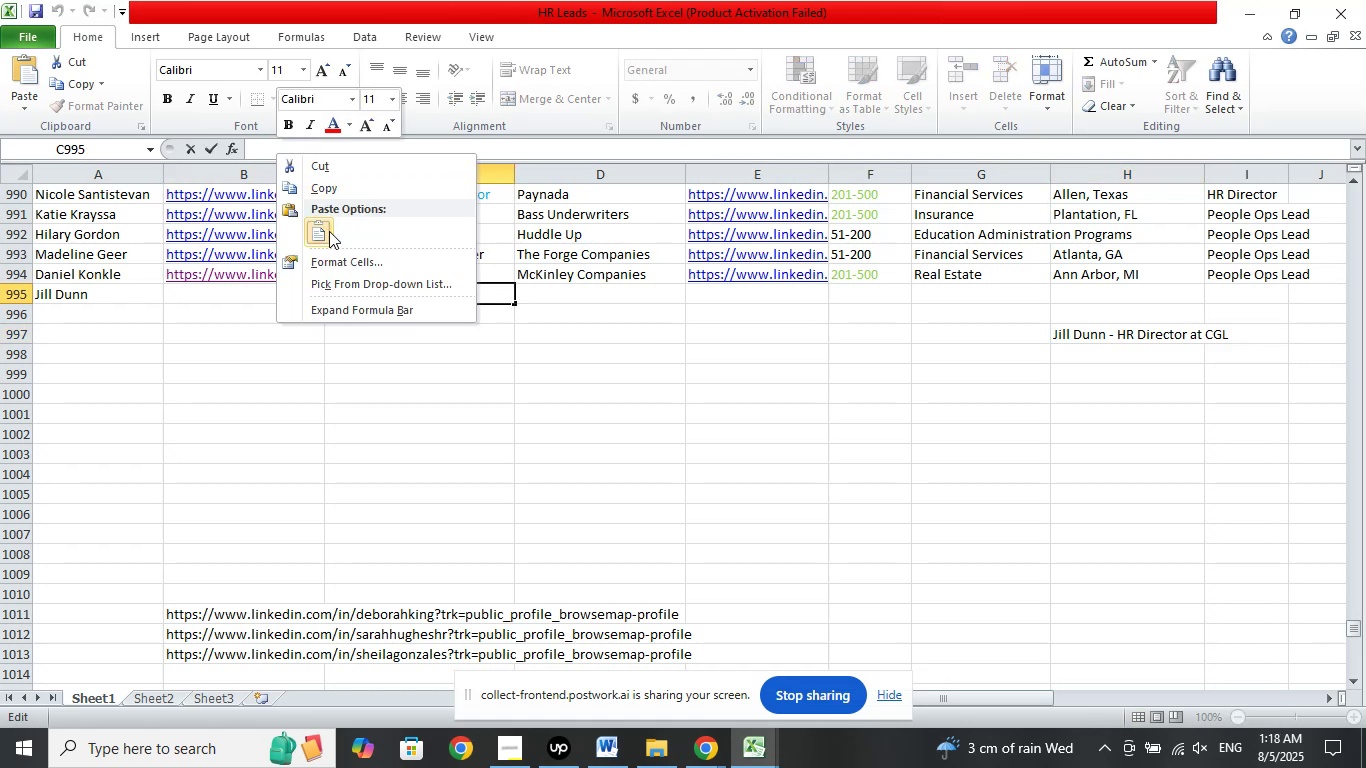 
left_click([329, 231])
 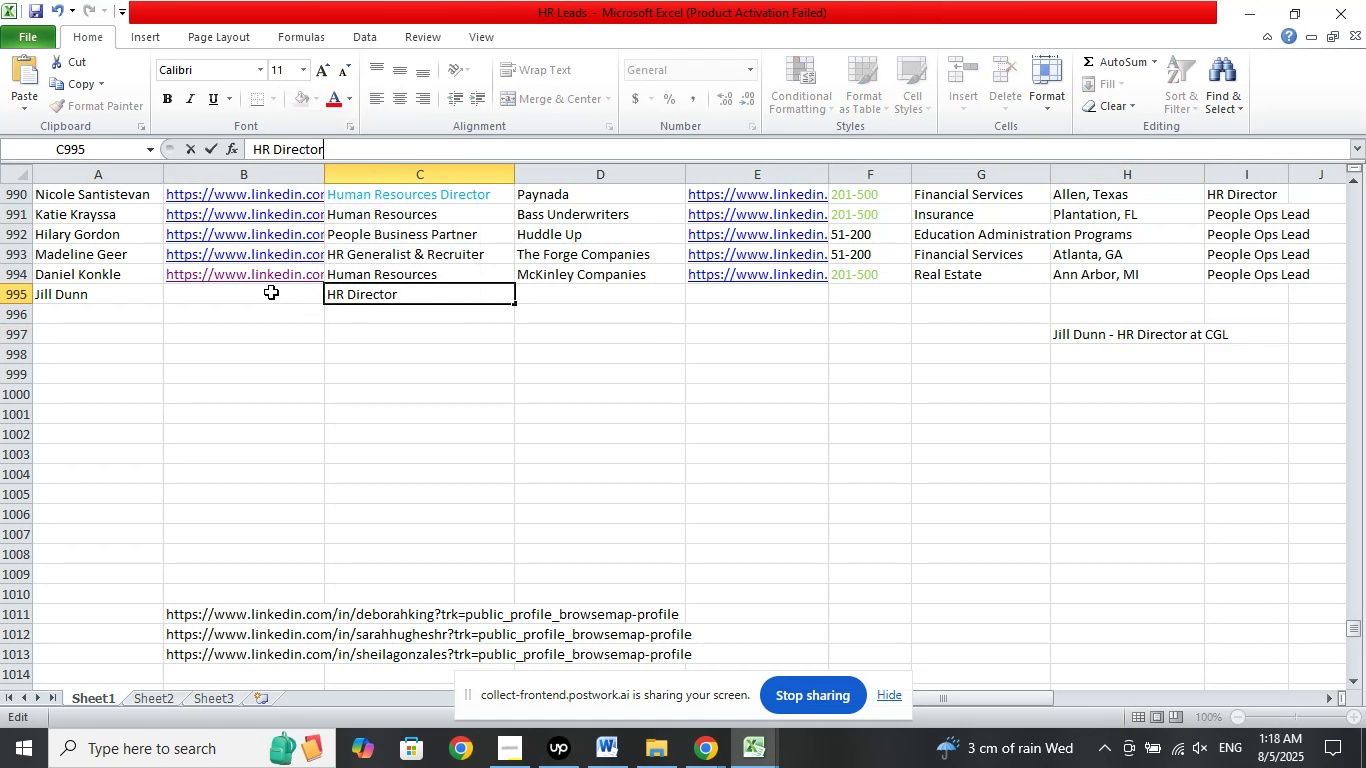 
left_click([270, 294])
 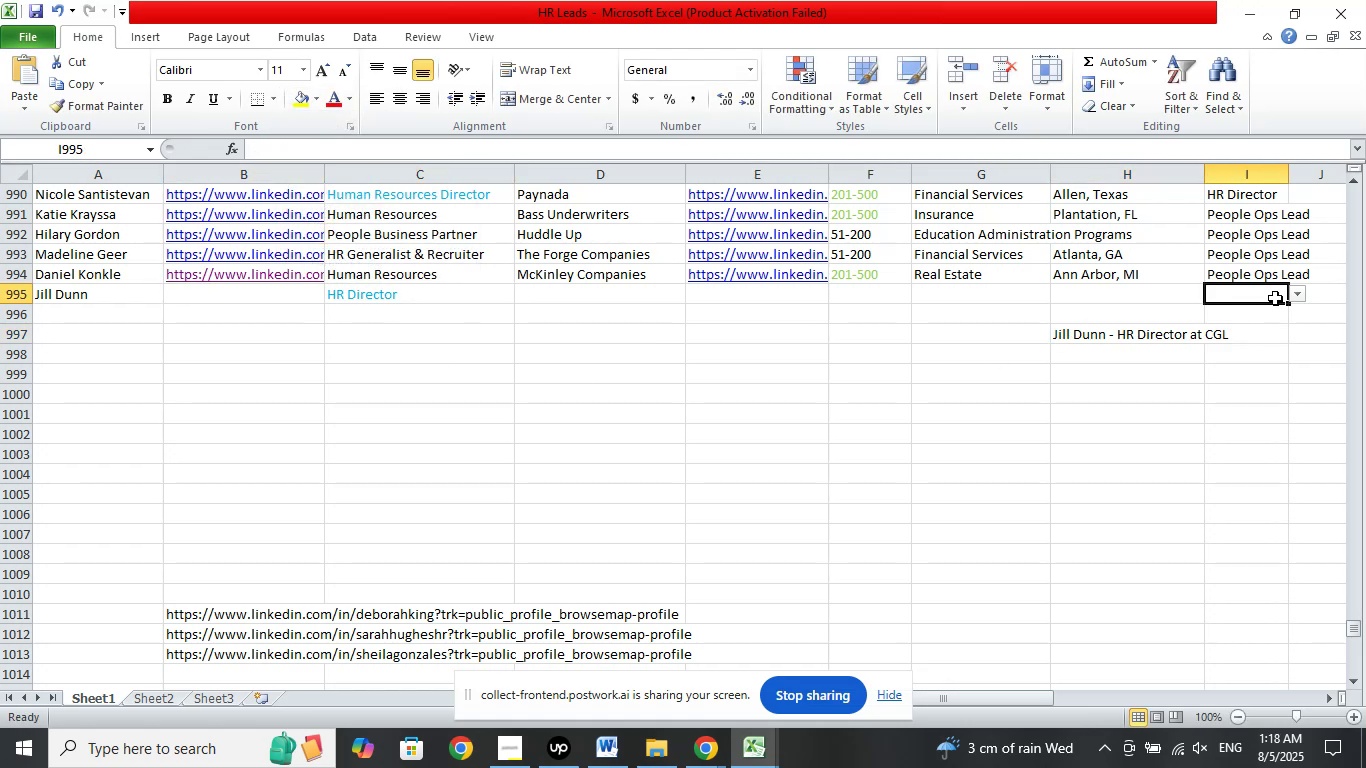 
left_click([1296, 292])
 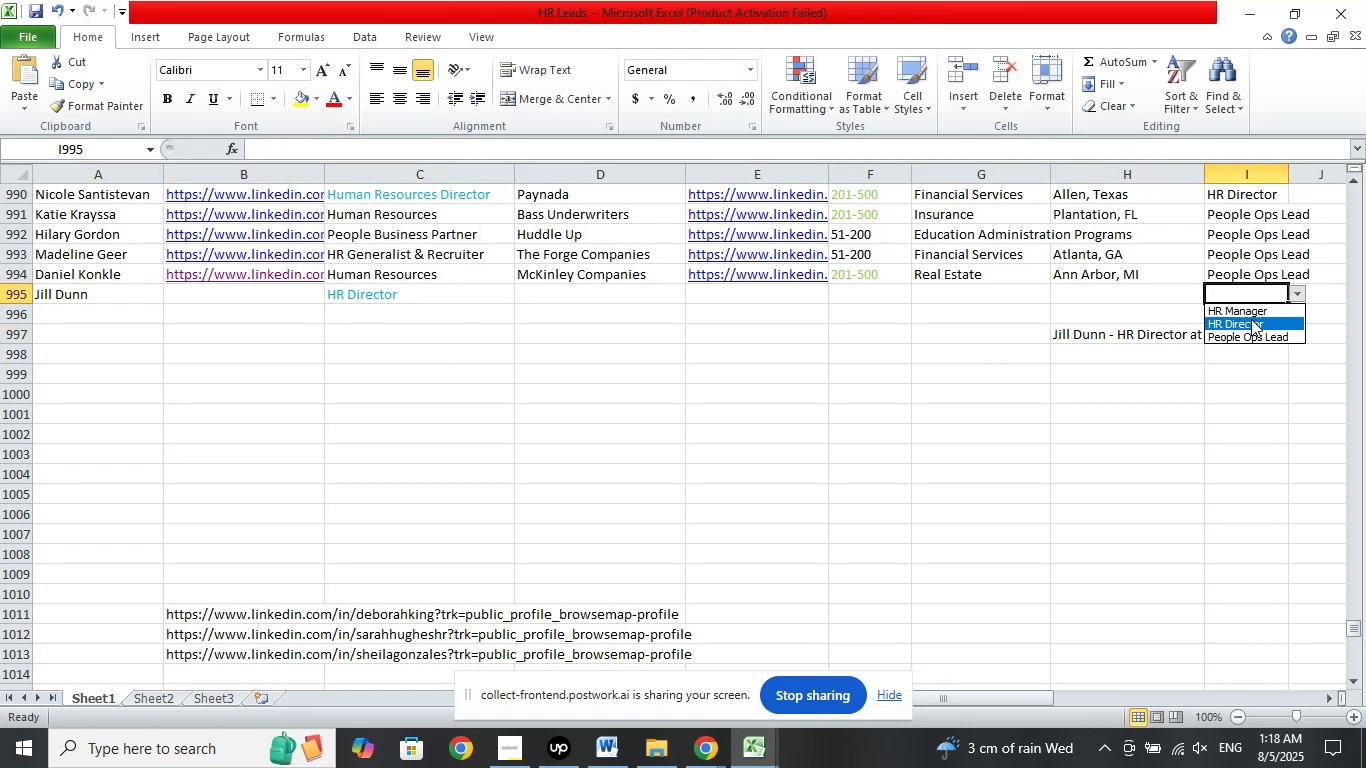 
left_click([1248, 322])
 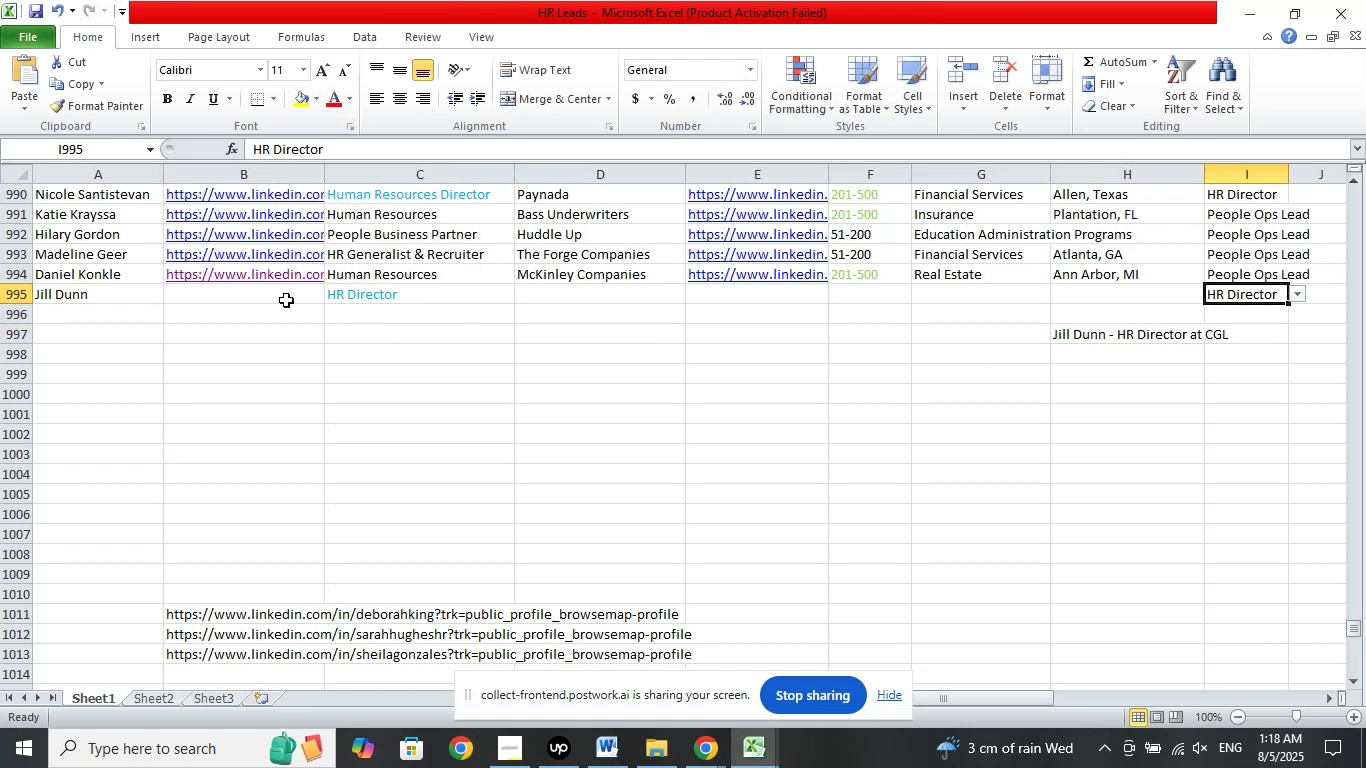 
left_click([286, 300])
 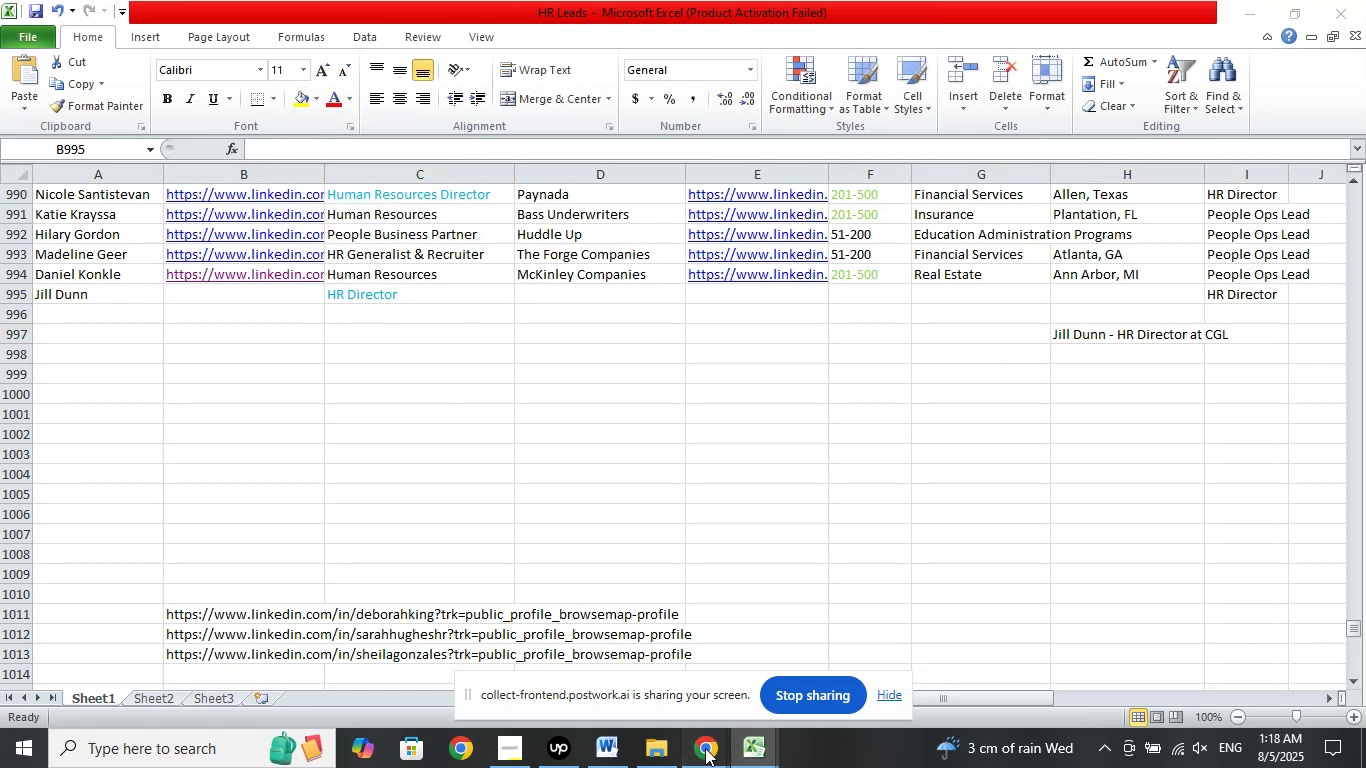 
double_click([601, 648])
 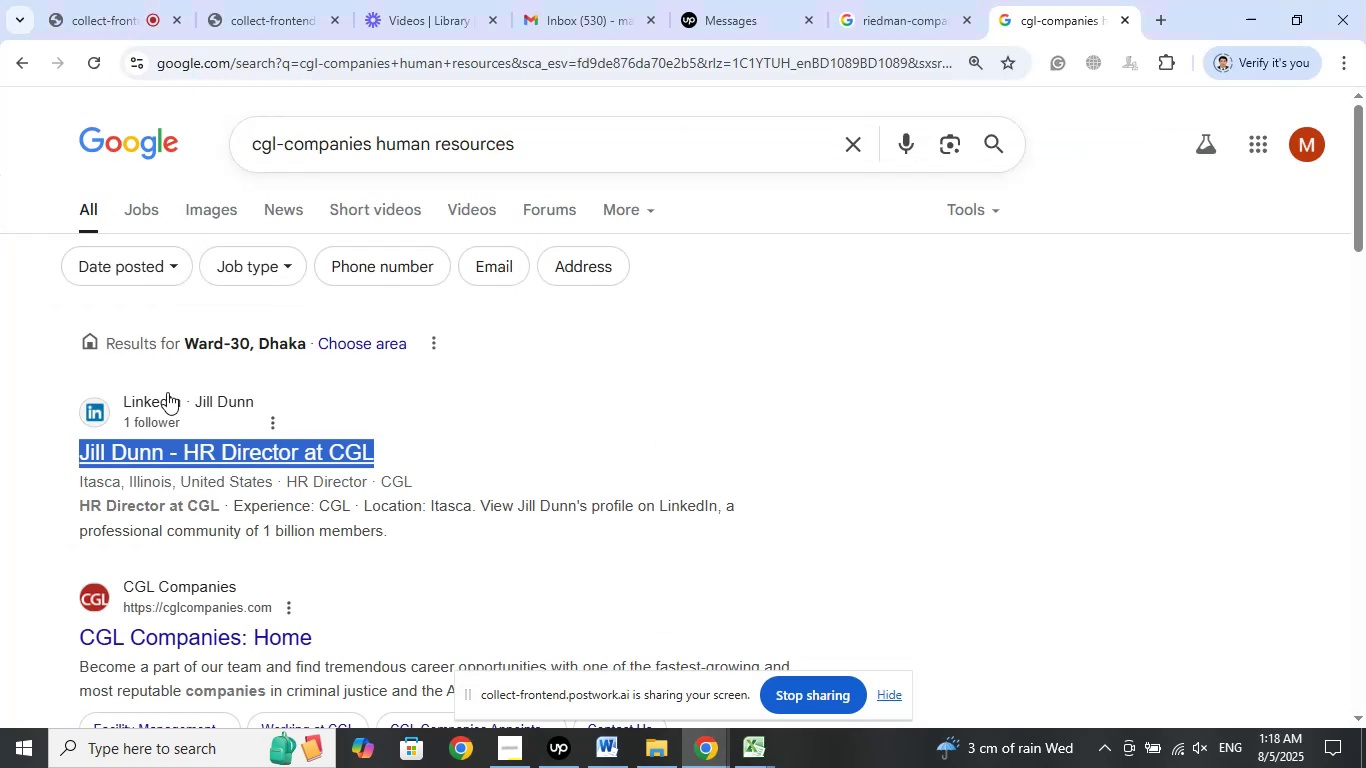 
left_click([0, 388])
 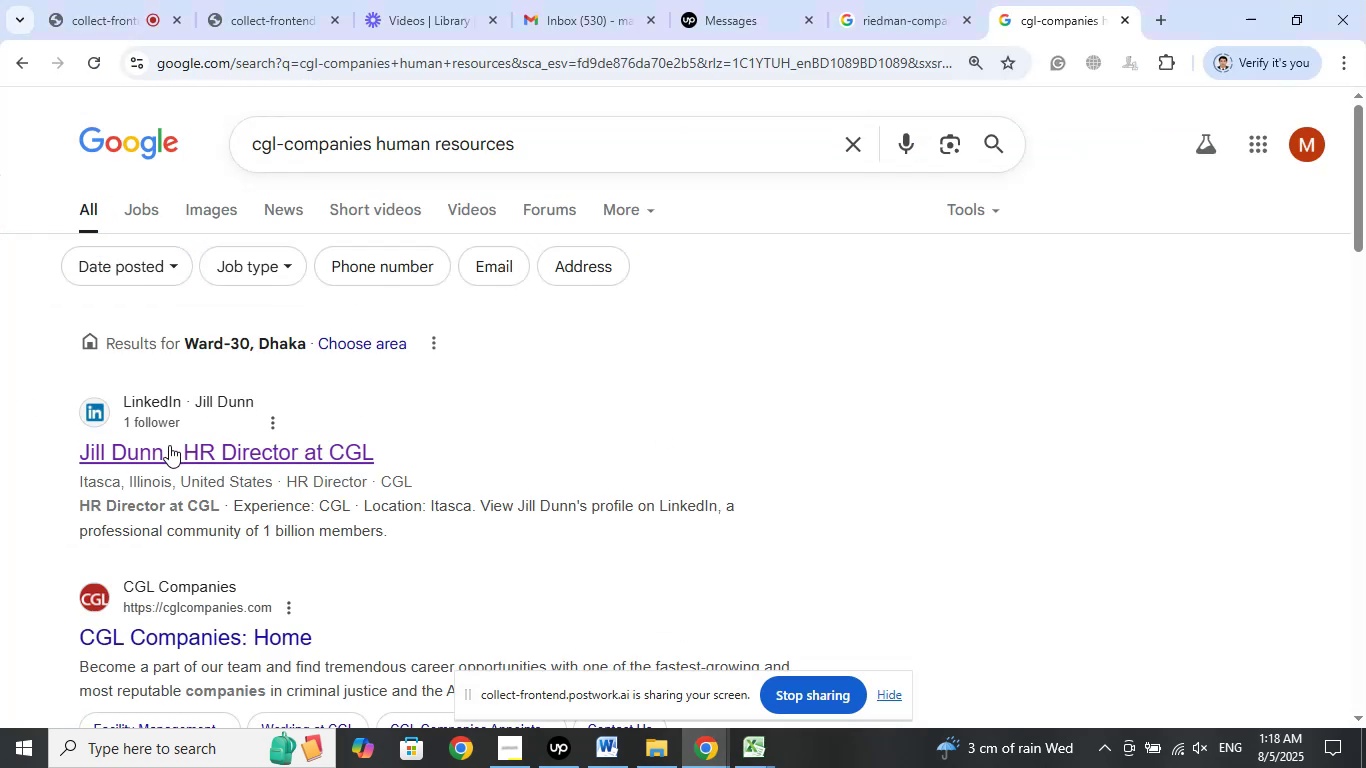 
right_click([170, 445])
 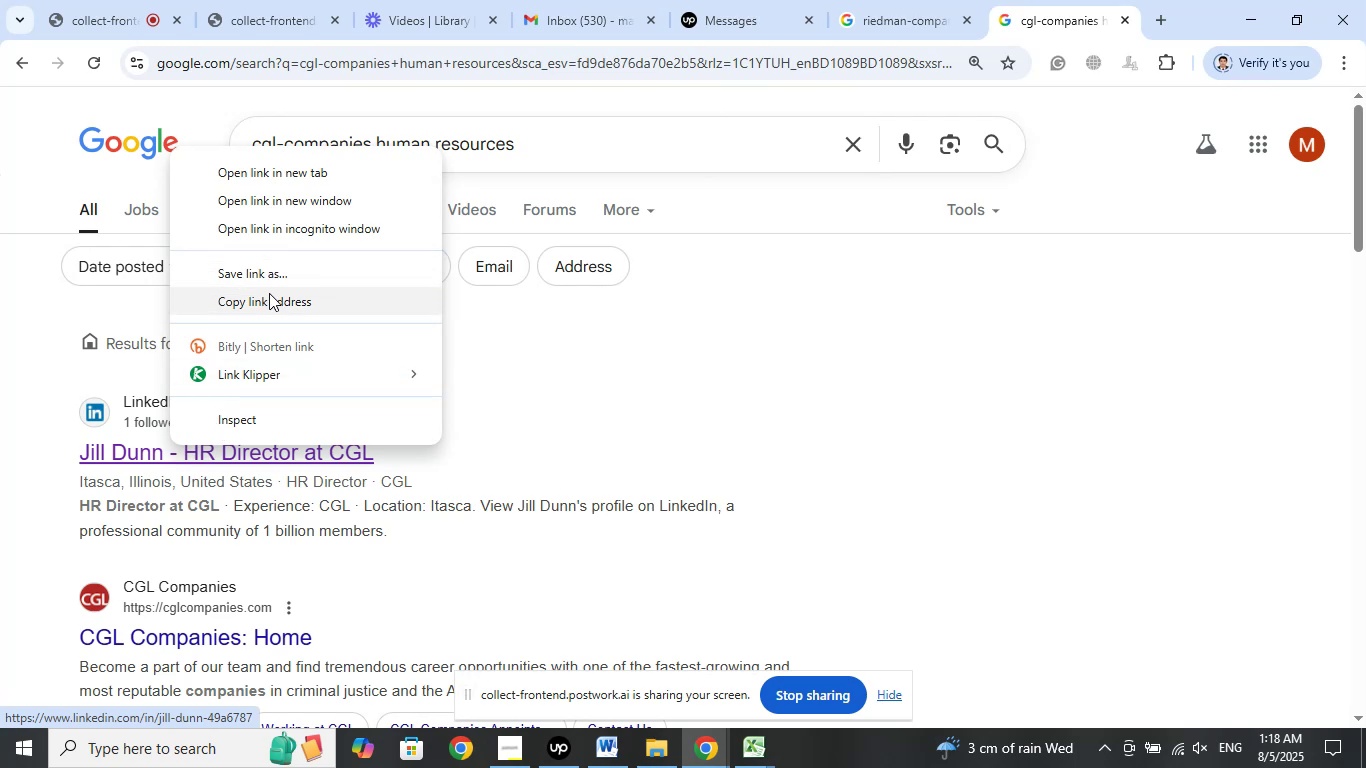 
left_click([268, 305])
 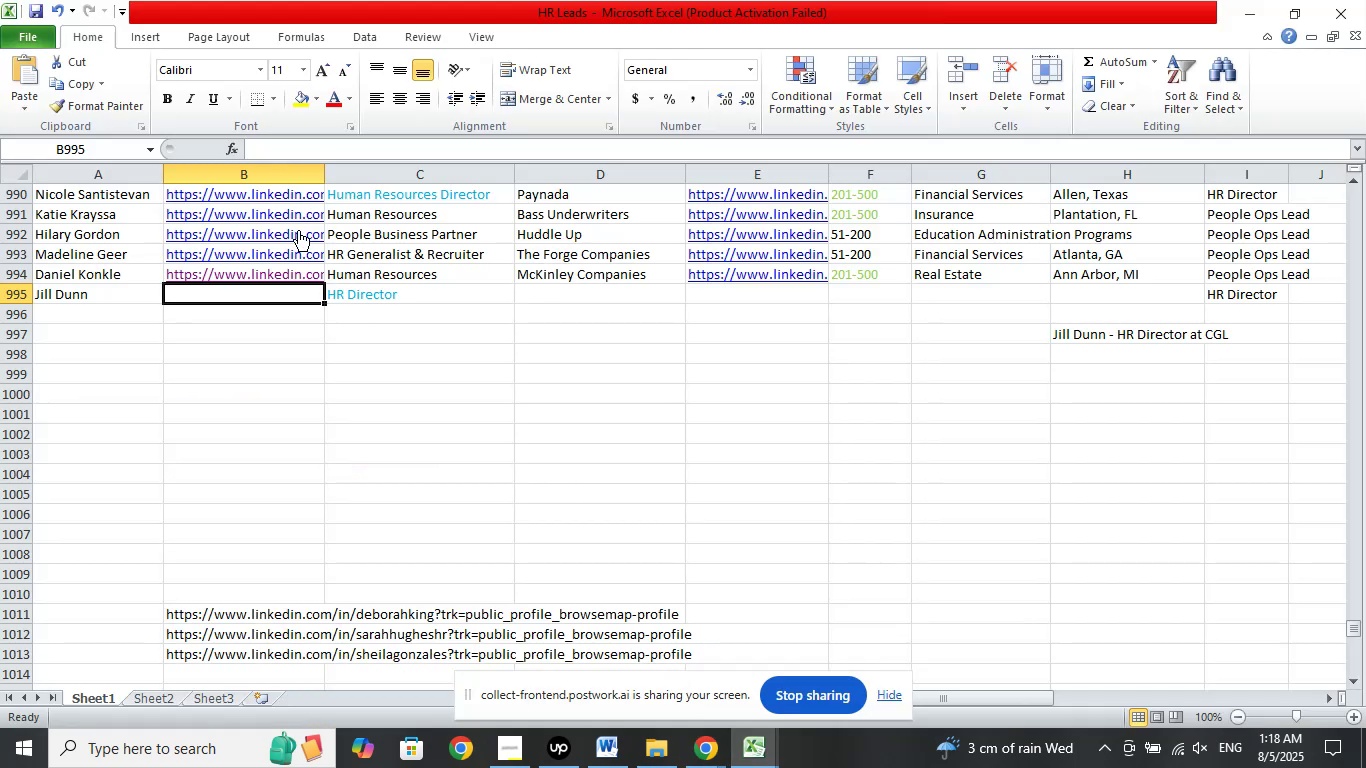 
right_click([285, 147])
 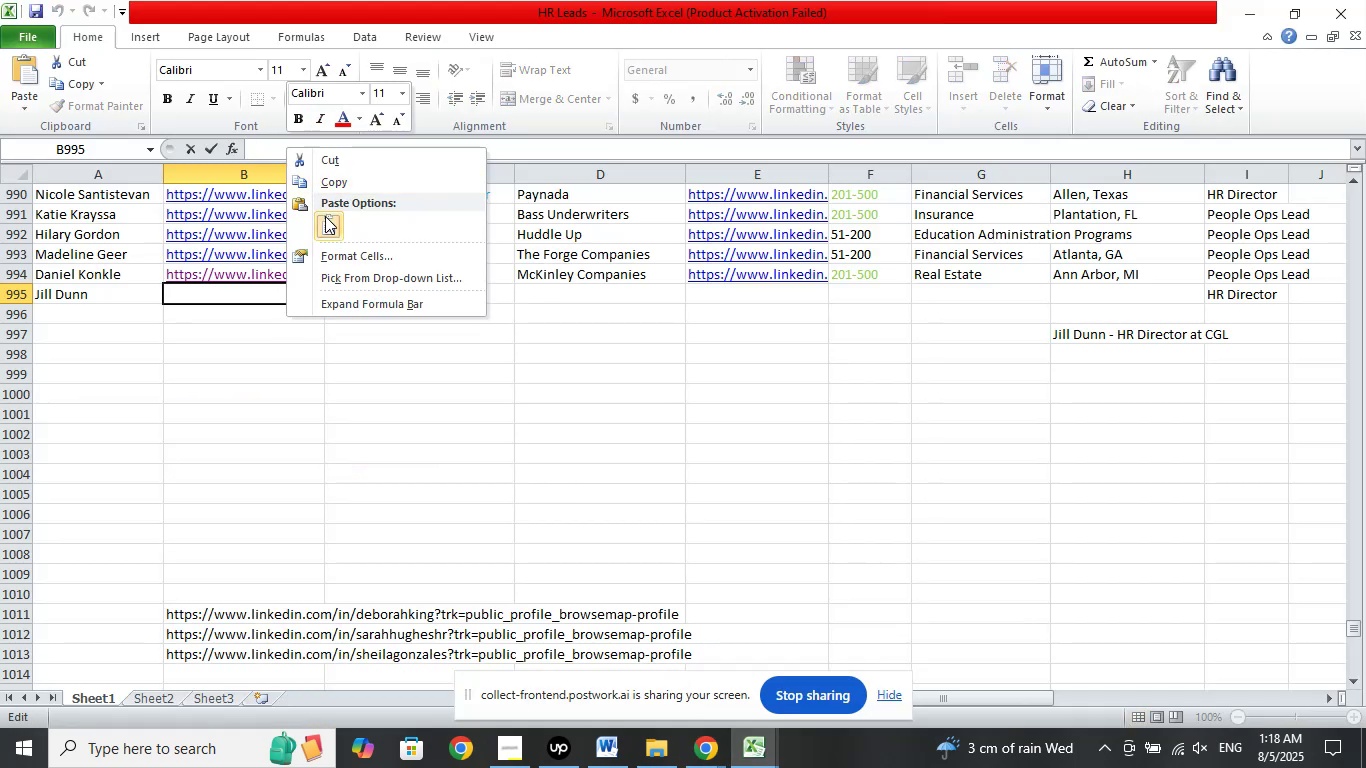 
left_click([325, 216])
 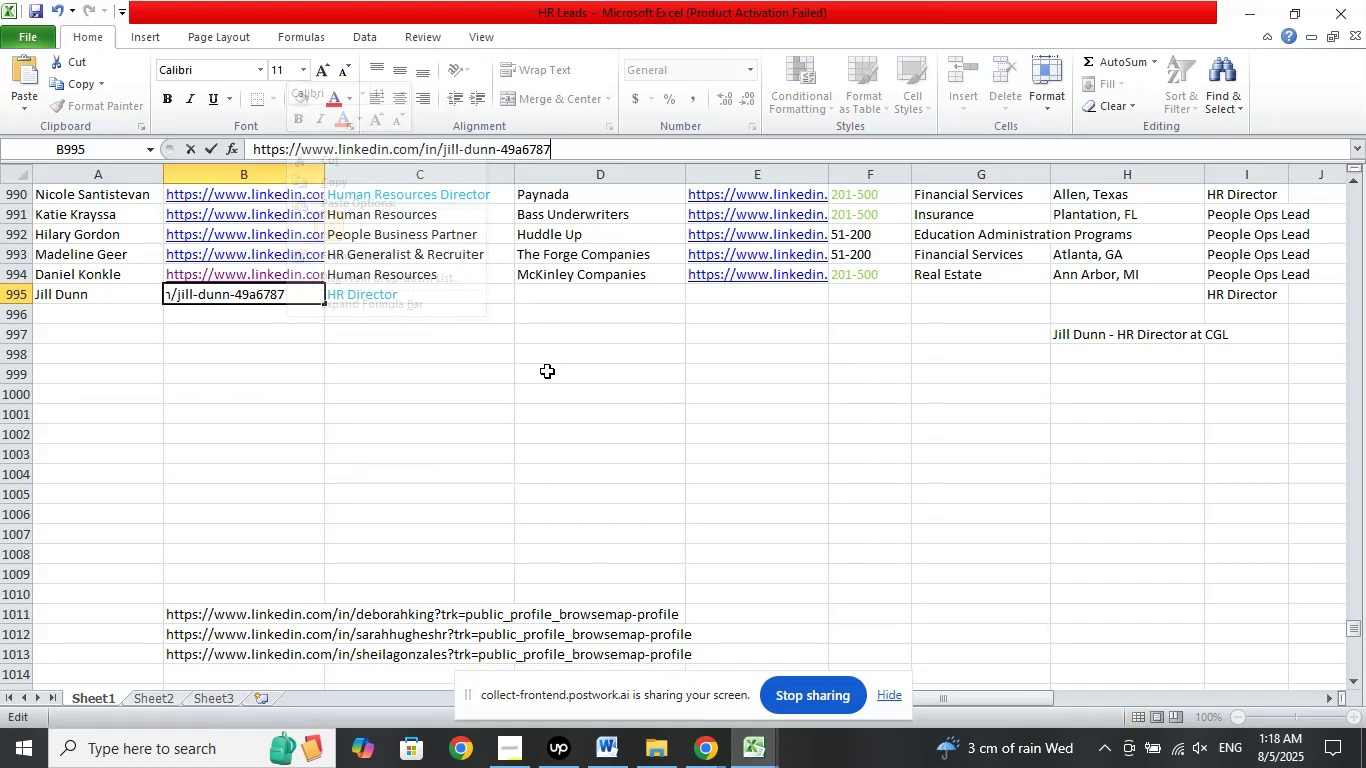 
left_click([547, 371])
 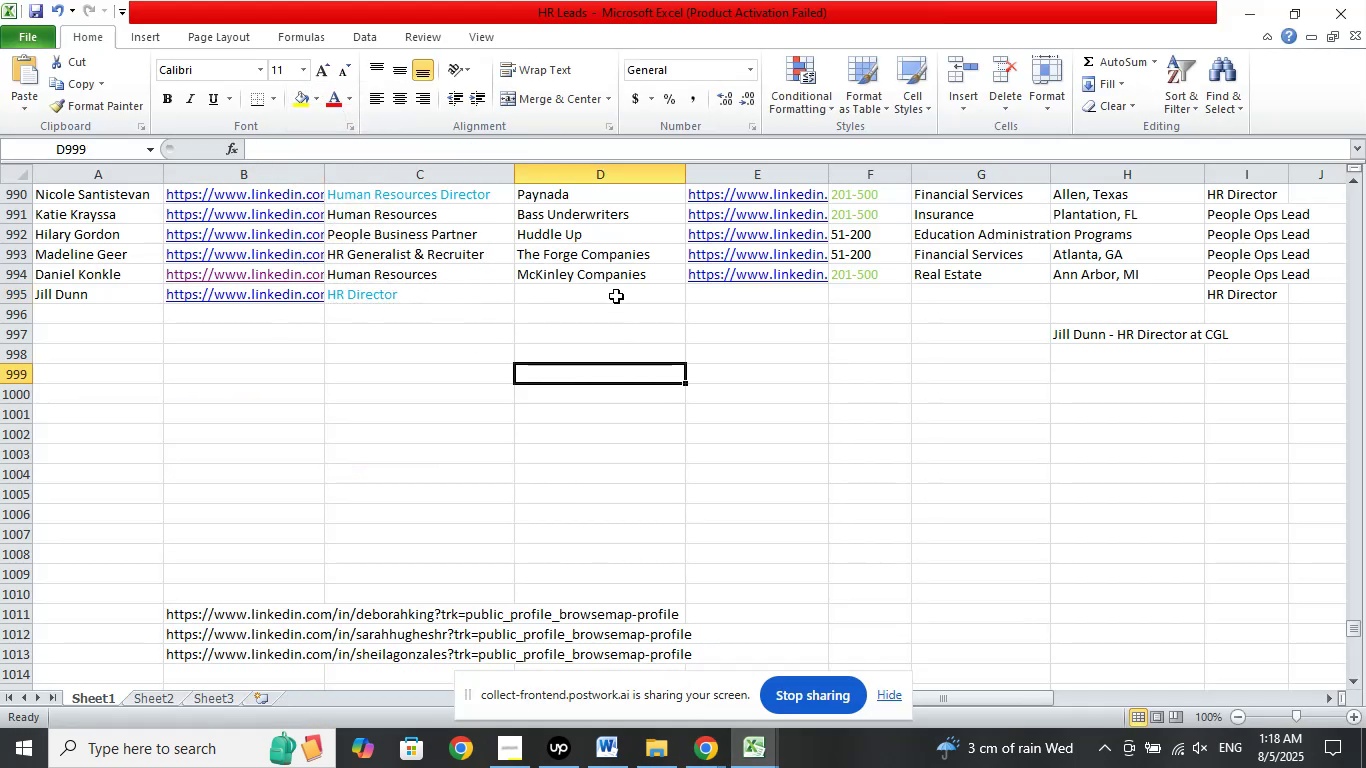 
left_click([615, 296])
 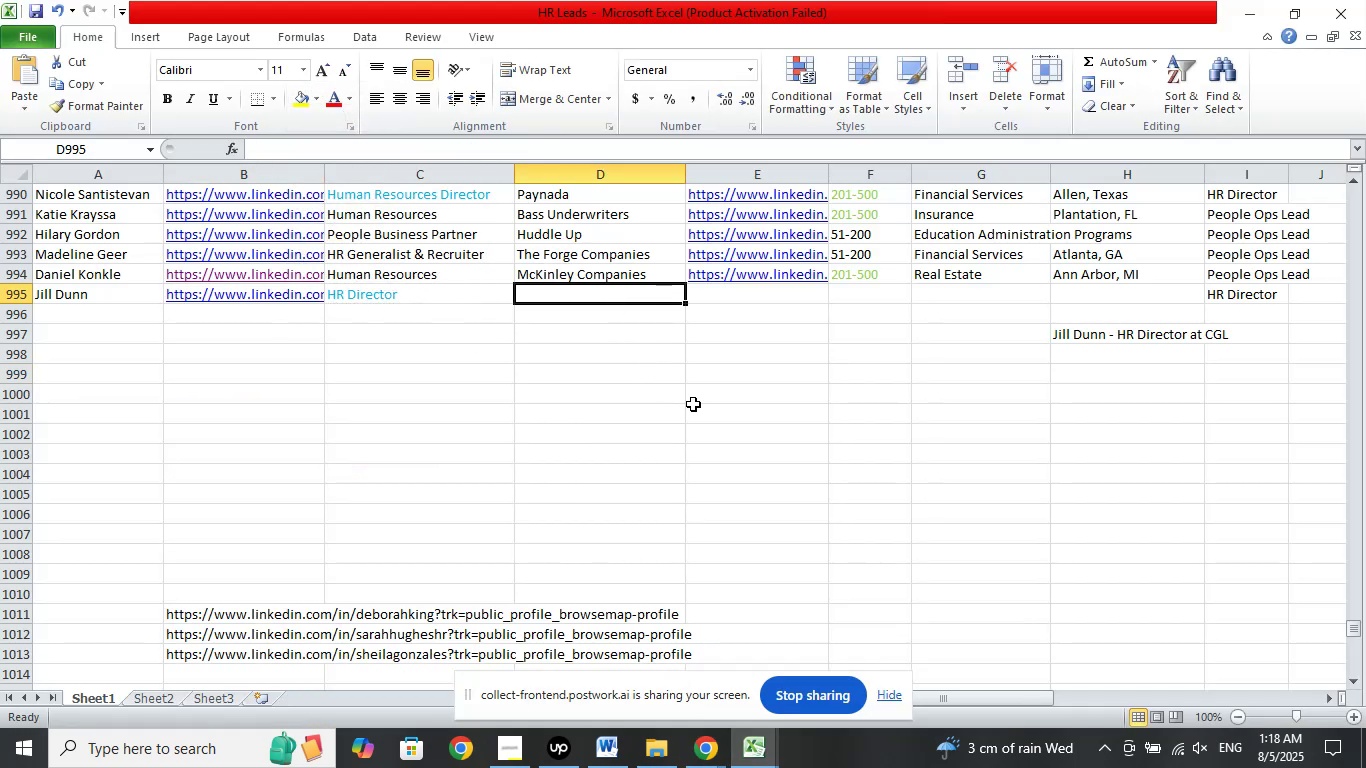 
wait(5.49)
 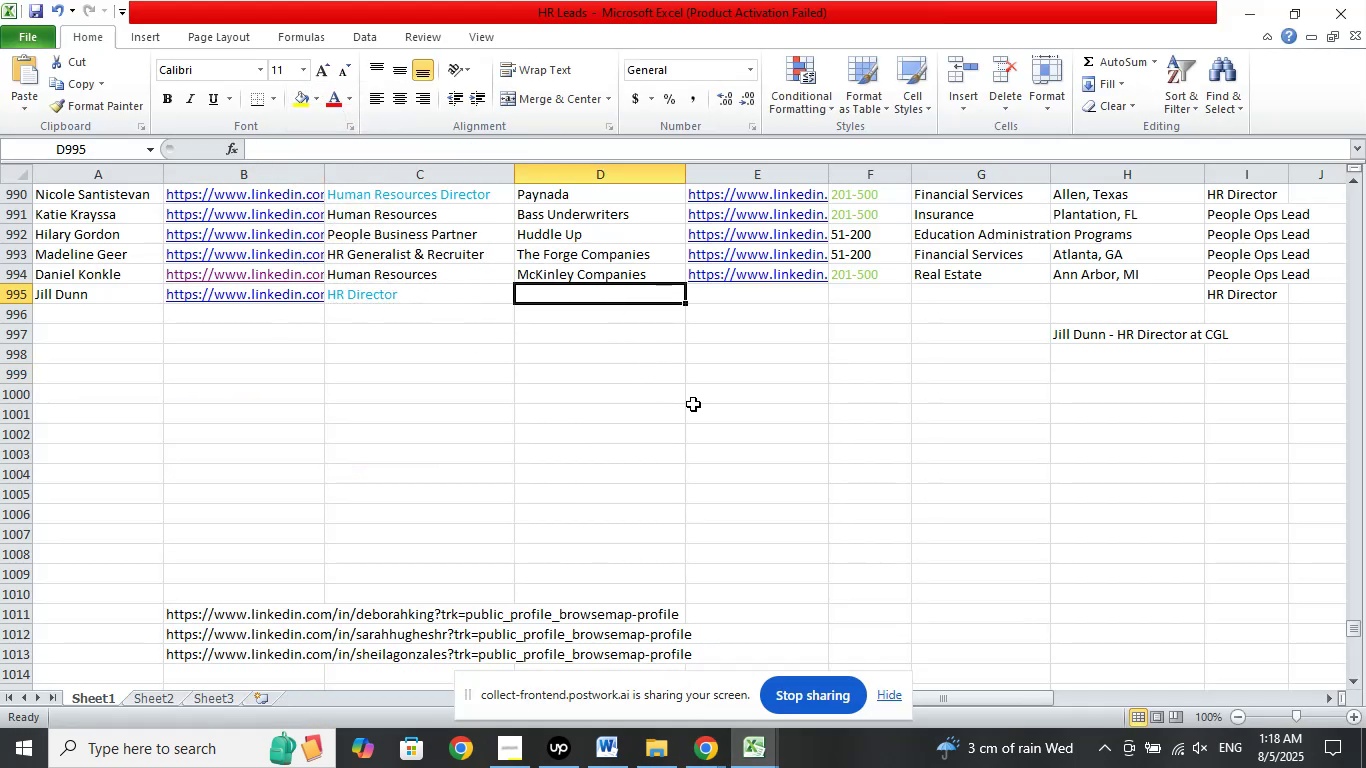 
left_click([1082, 338])
 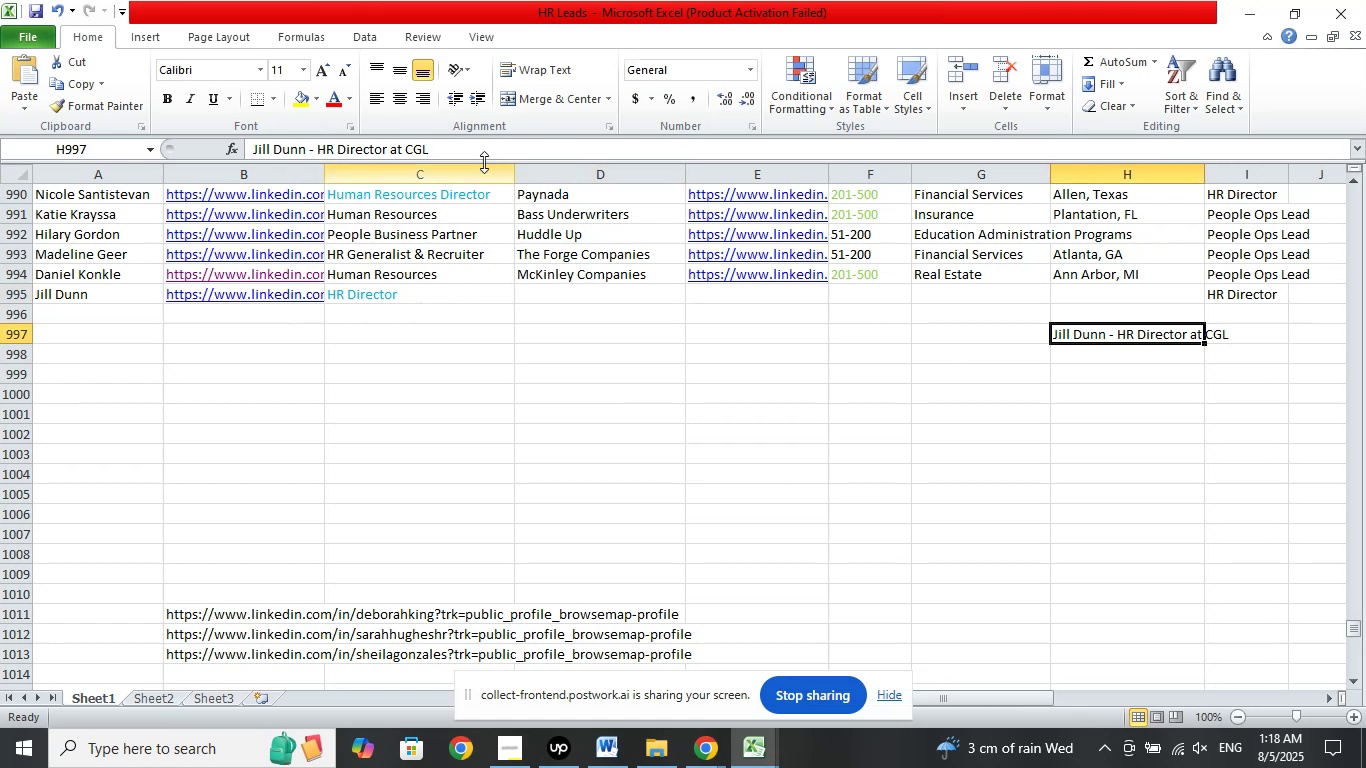 
left_click_drag(start_coordinate=[468, 156], to_coordinate=[406, 148])
 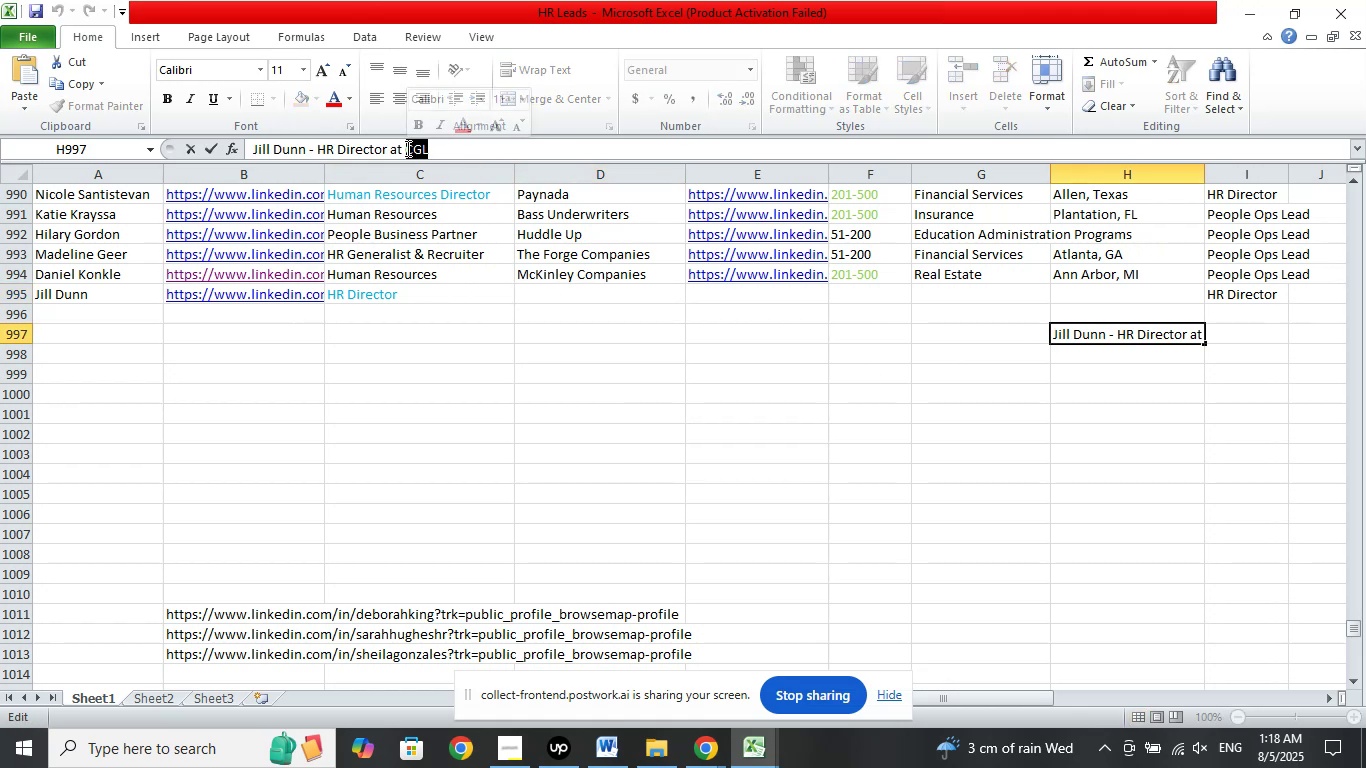 
right_click([406, 148])
 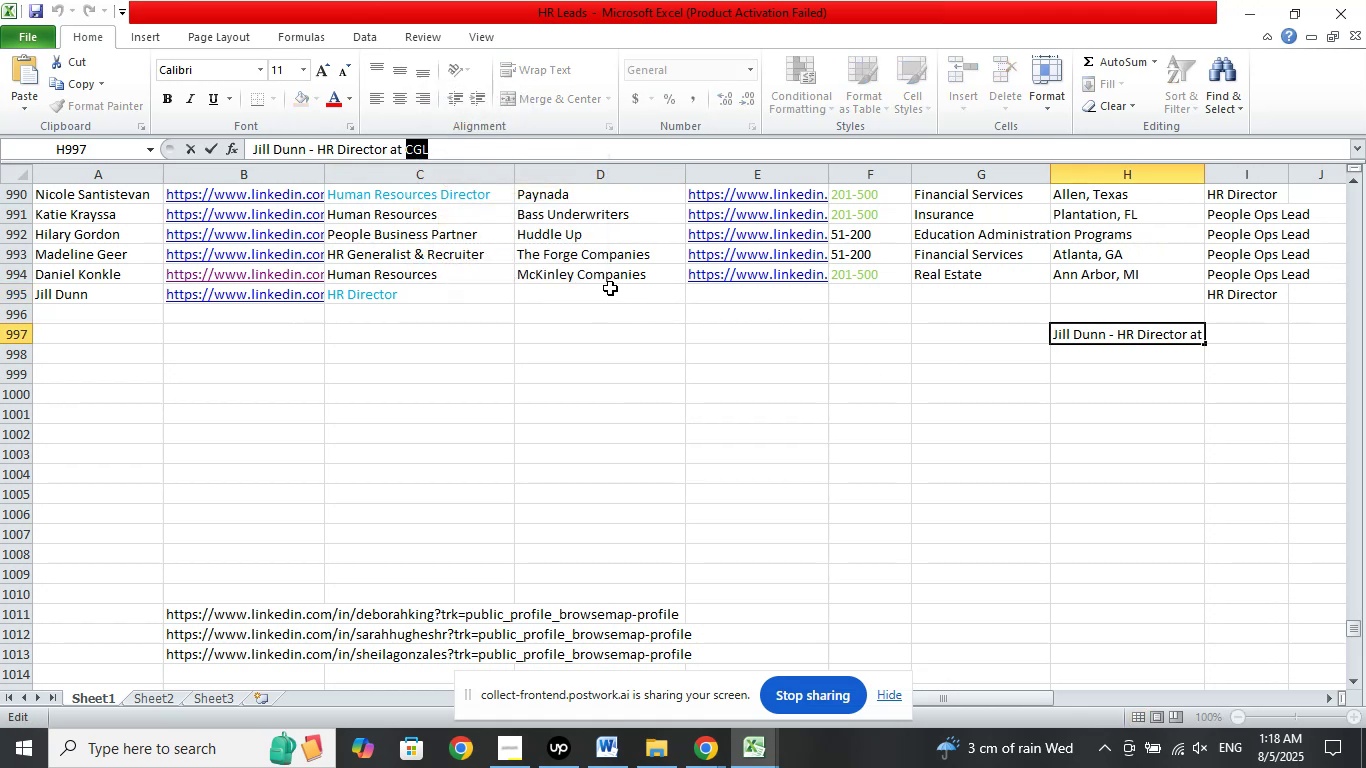 
left_click([593, 297])
 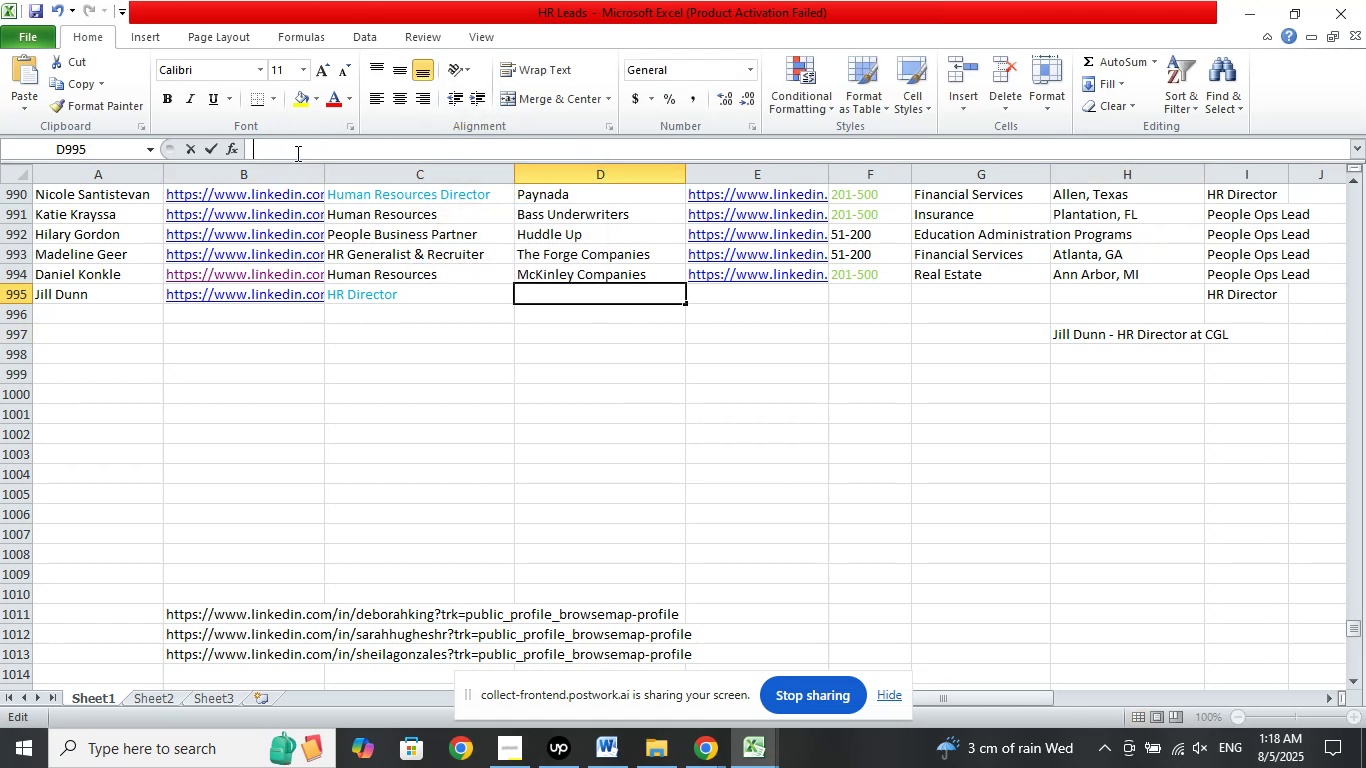 
right_click([295, 152])
 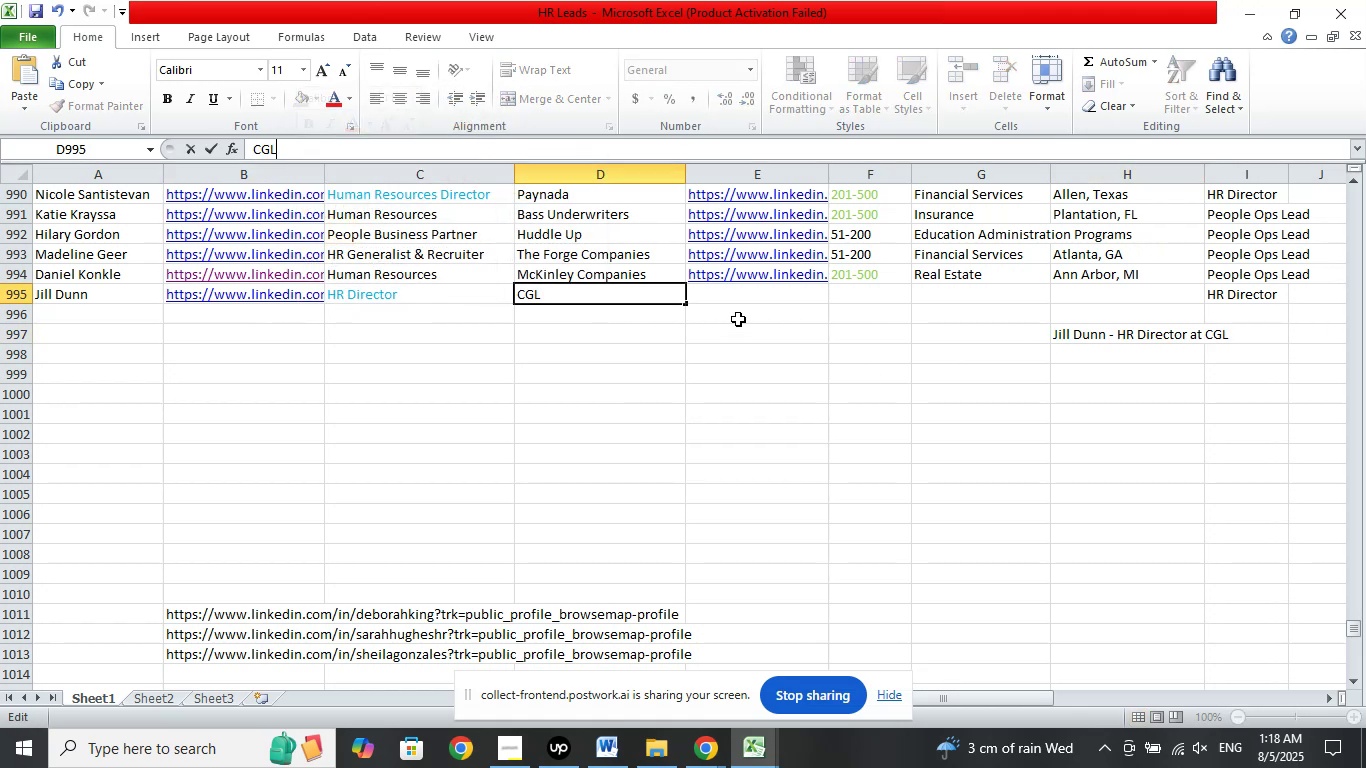 
left_click([752, 287])
 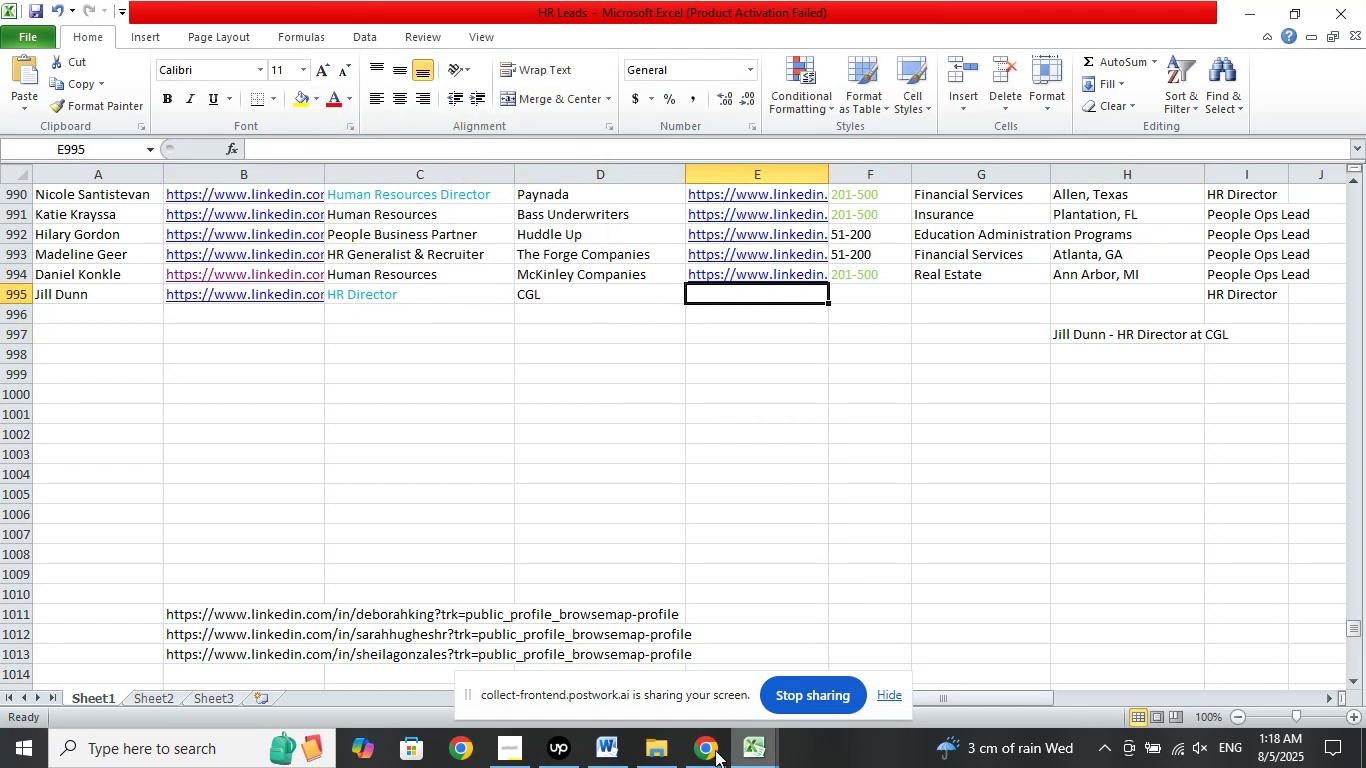 
left_click([702, 745])
 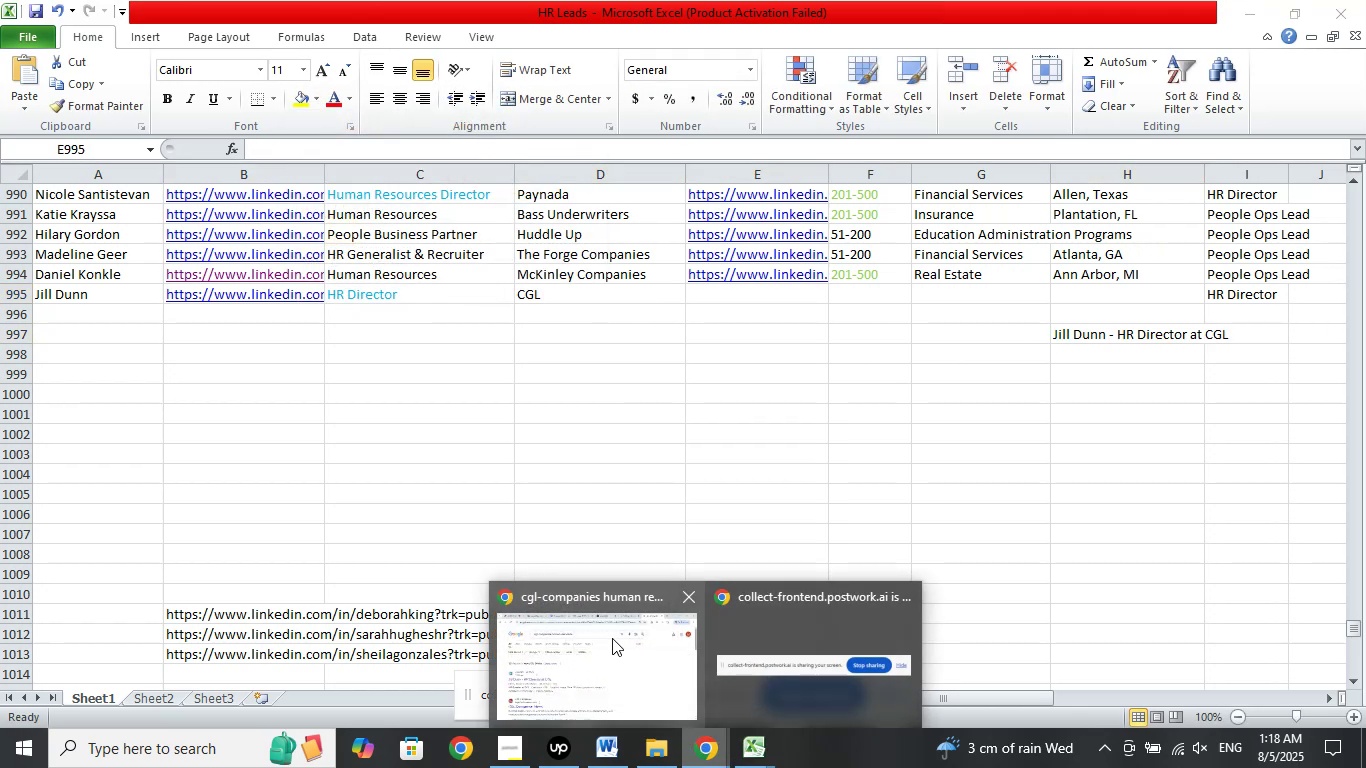 
left_click([612, 638])
 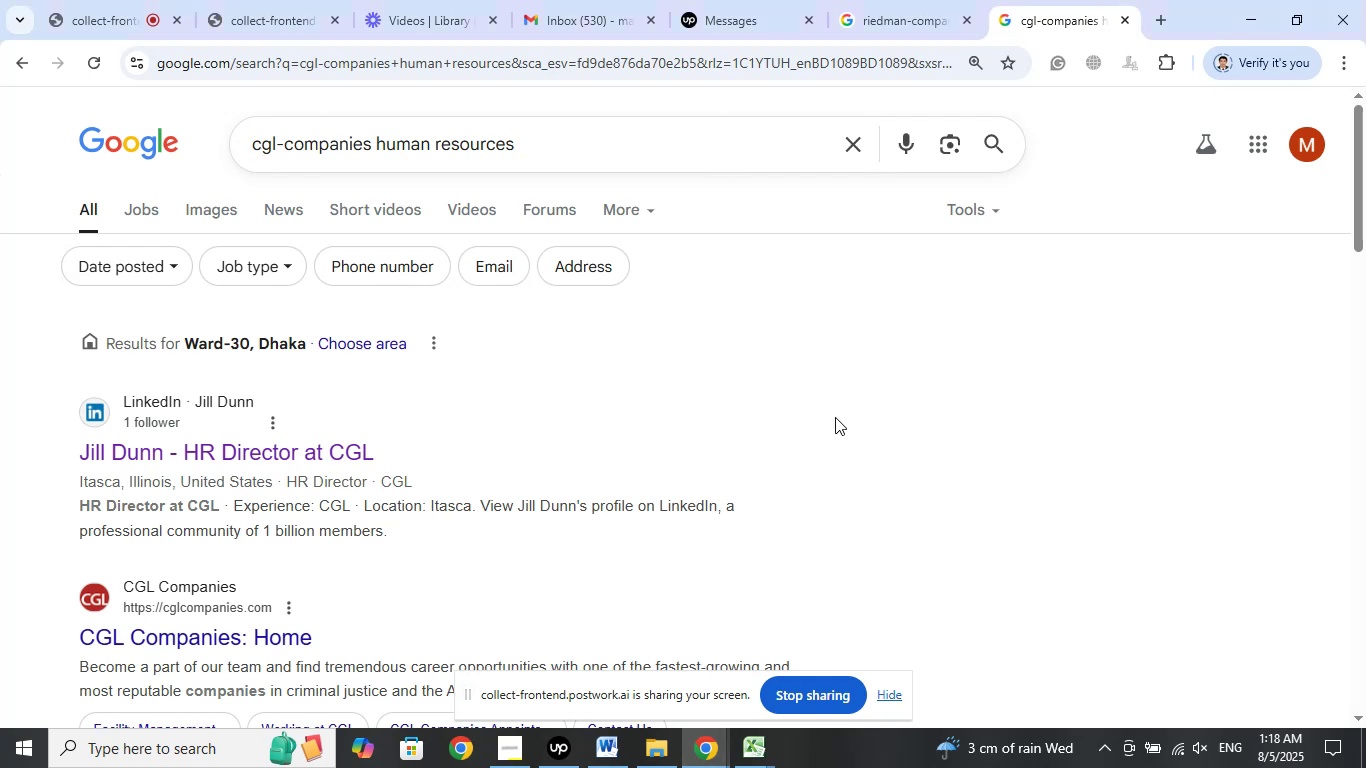 
scroll: coordinate [835, 417], scroll_direction: down, amount: 5.0
 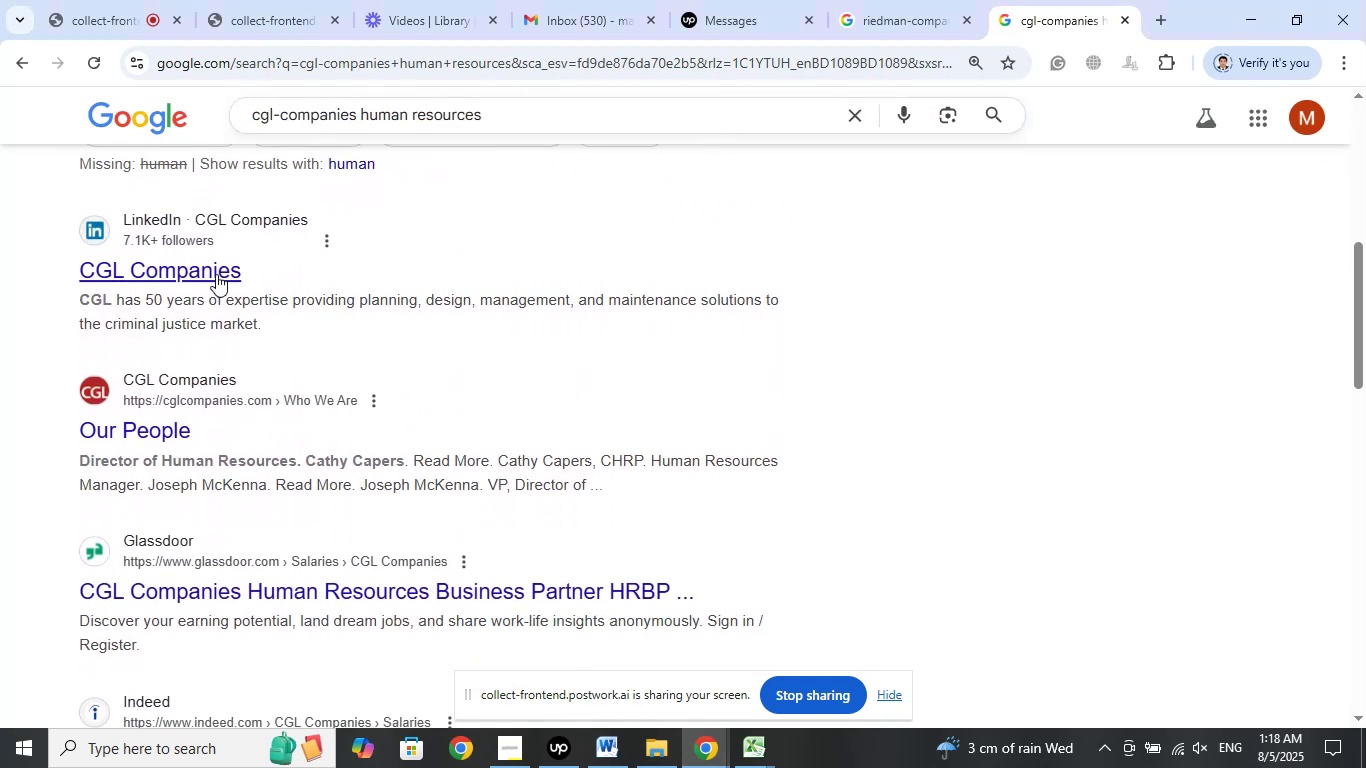 
right_click([214, 272])
 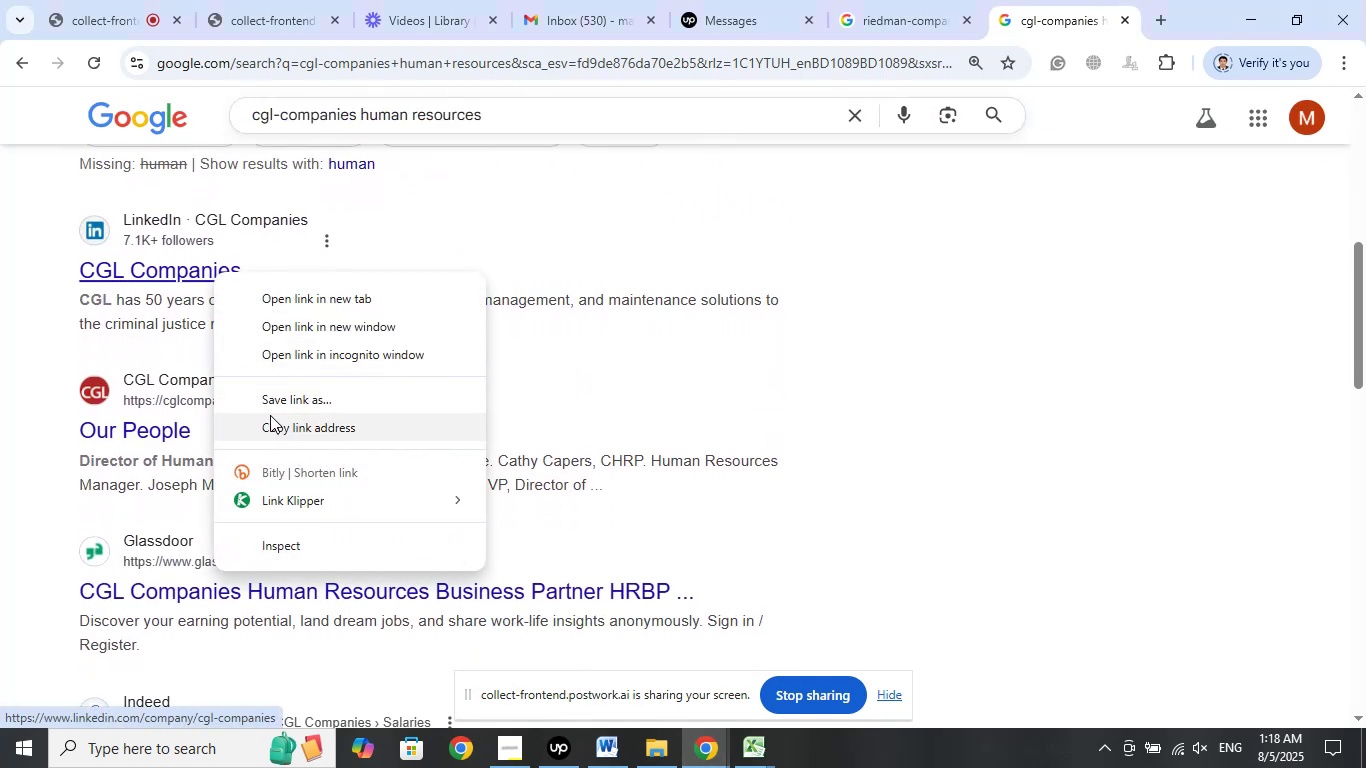 
left_click([271, 419])
 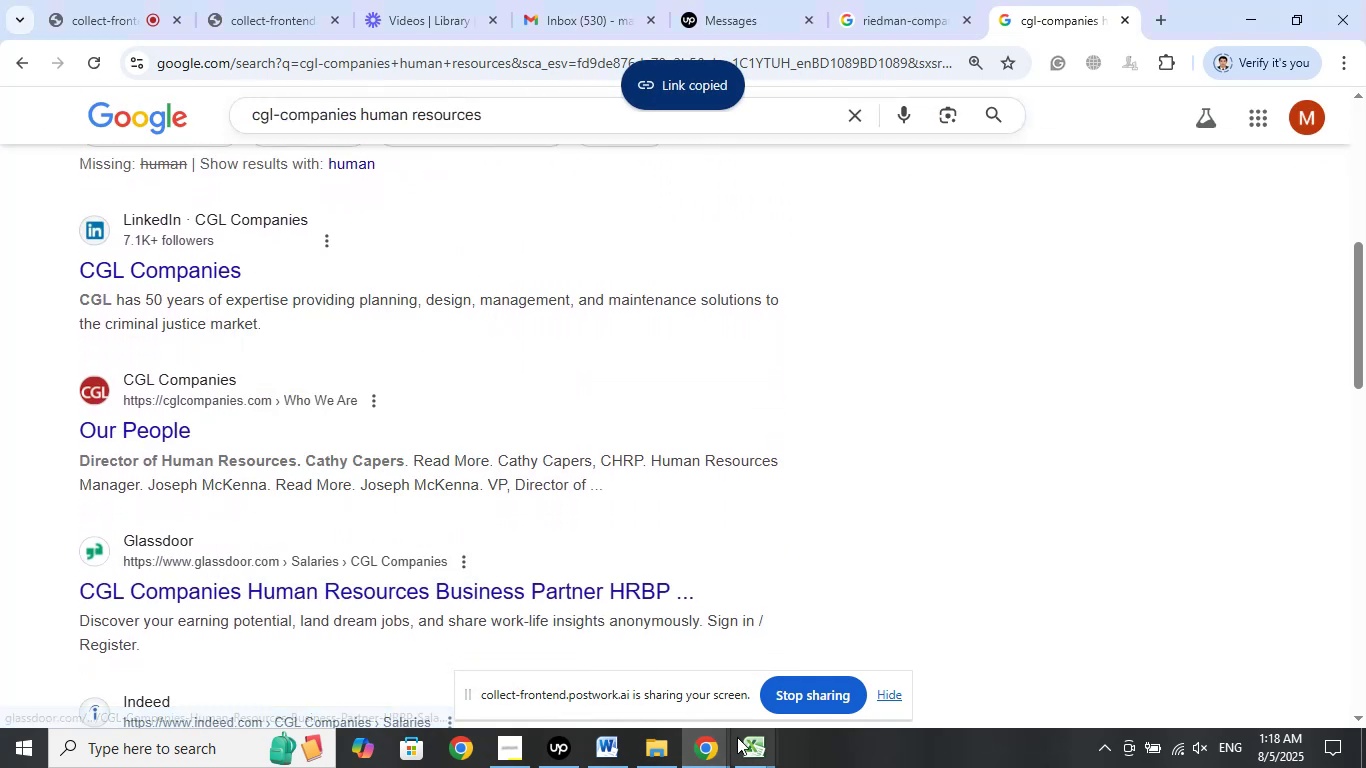 
left_click([750, 749])
 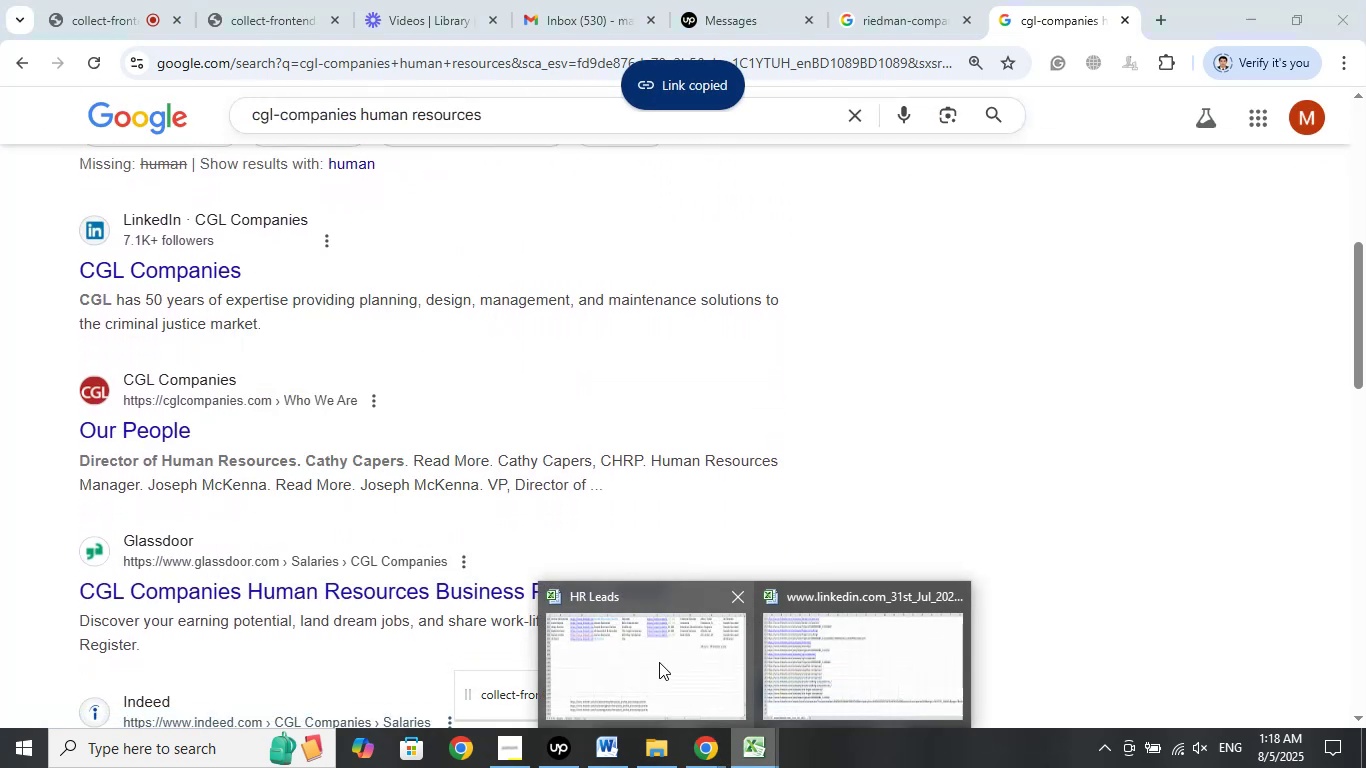 
double_click([659, 662])
 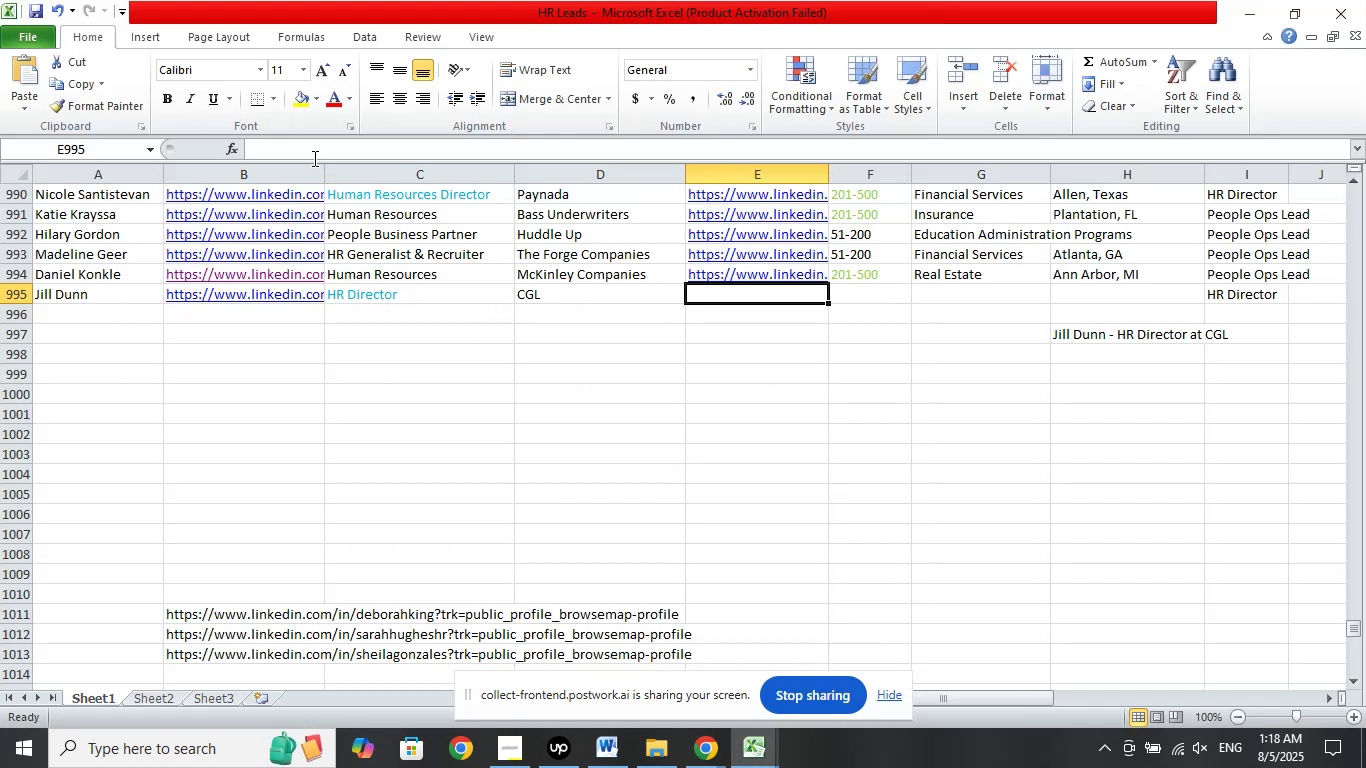 
left_click([303, 143])
 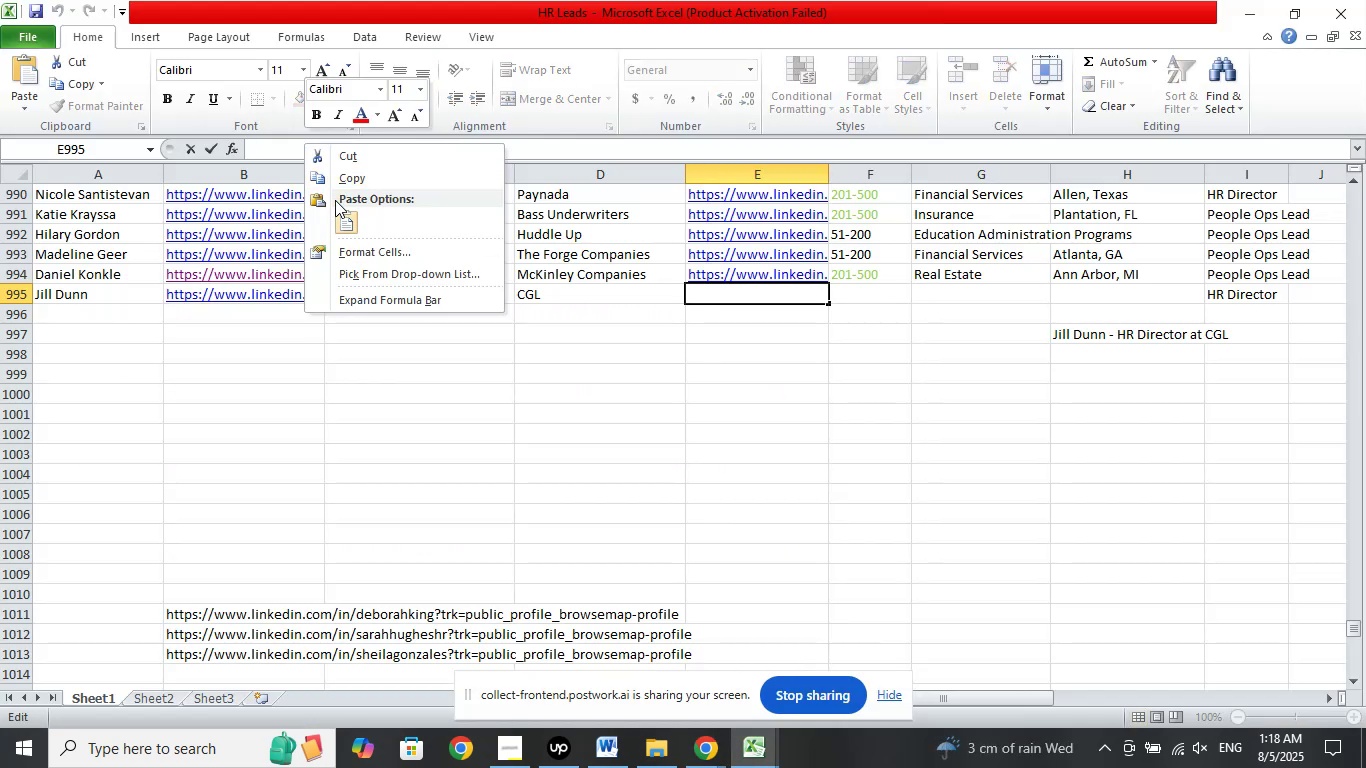 
left_click_drag(start_coordinate=[340, 225], to_coordinate=[345, 225])
 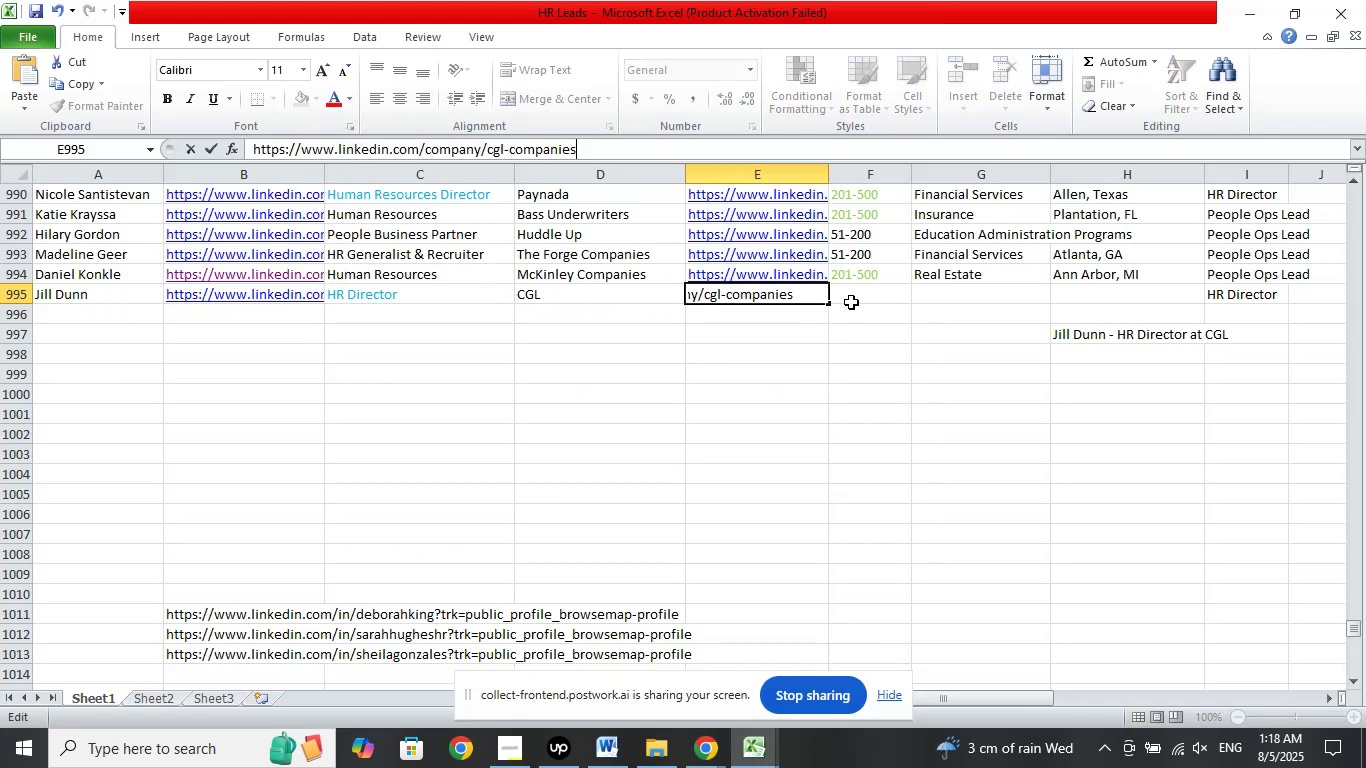 
left_click([860, 299])
 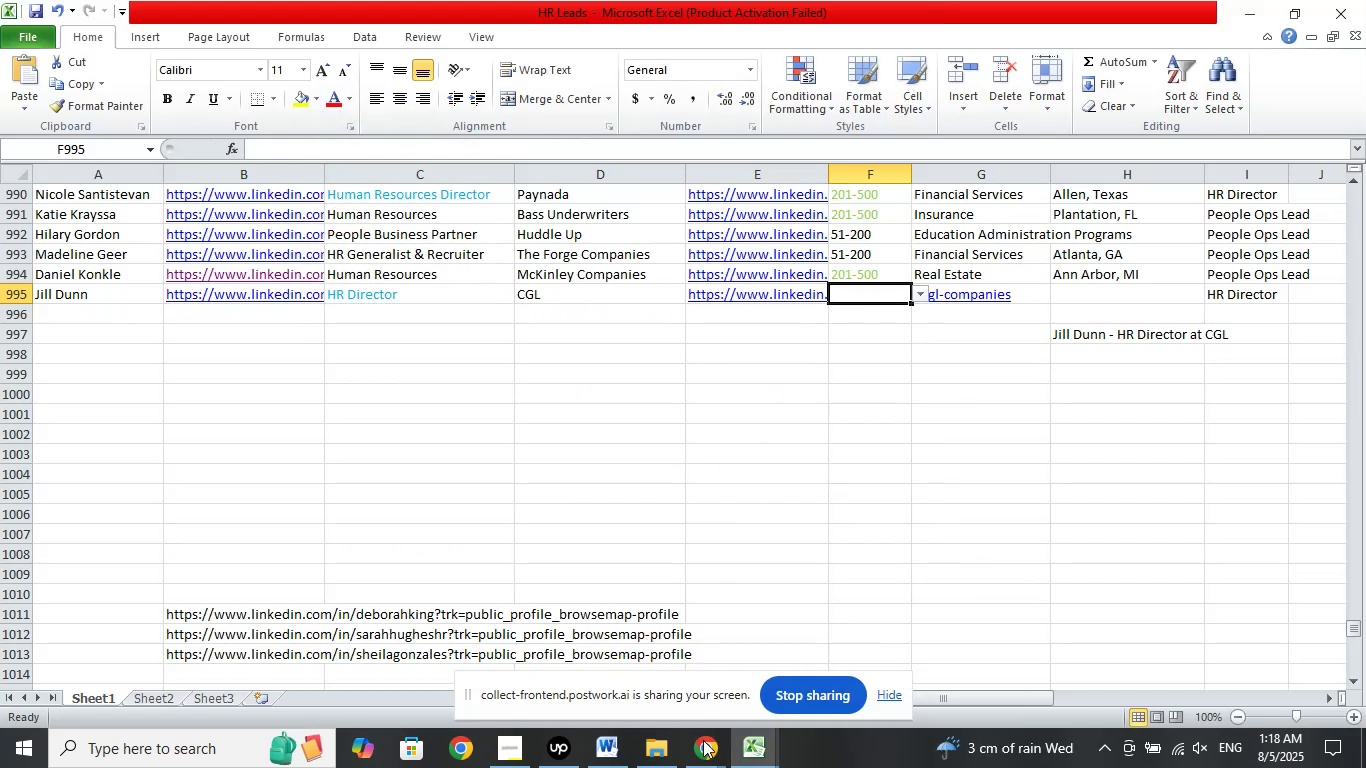 
left_click([707, 755])
 